 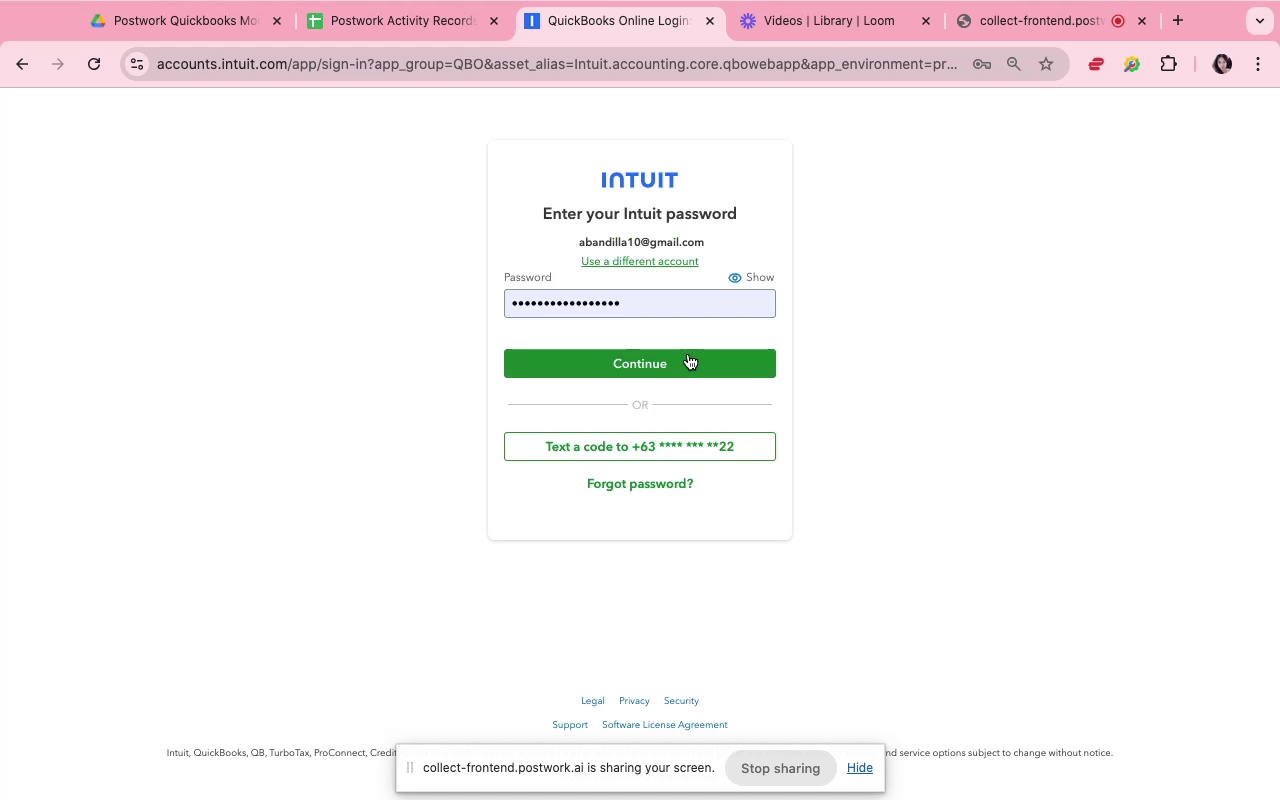 
left_click([691, 358])
 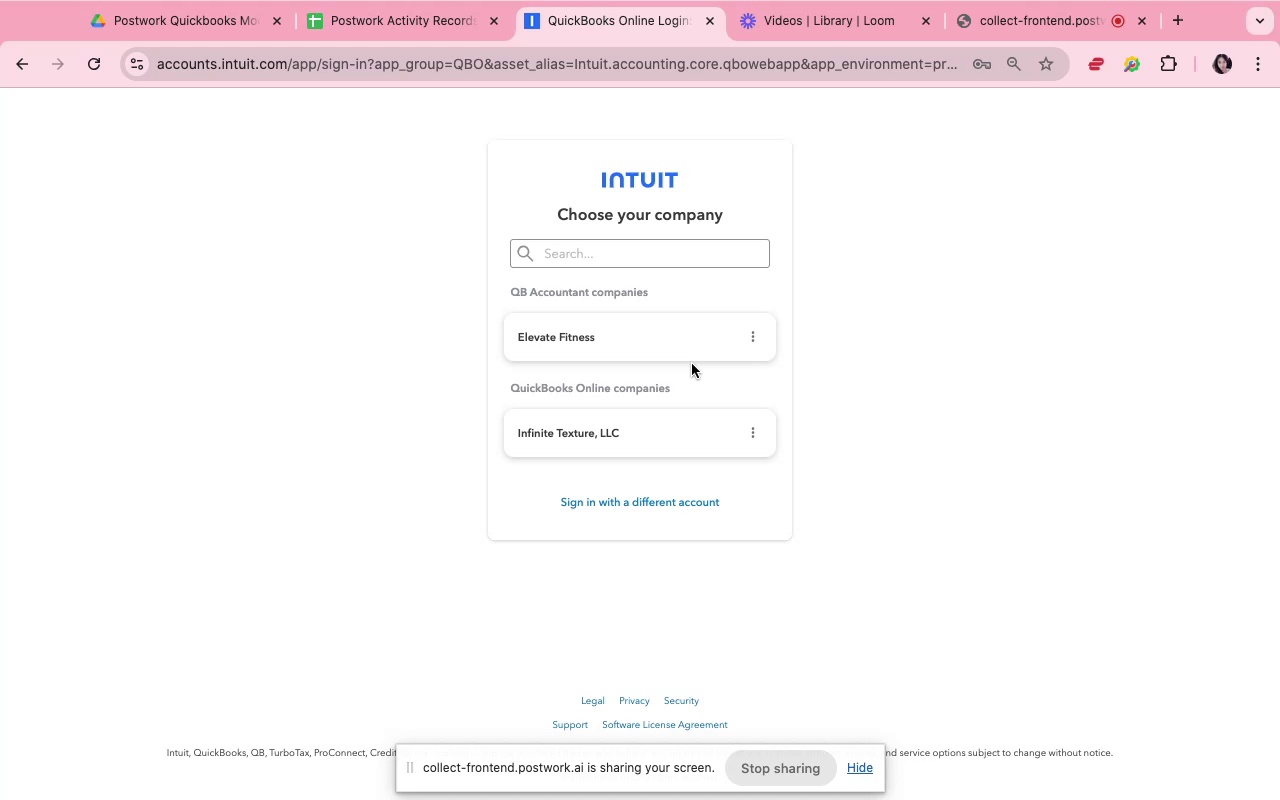 
wait(23.4)
 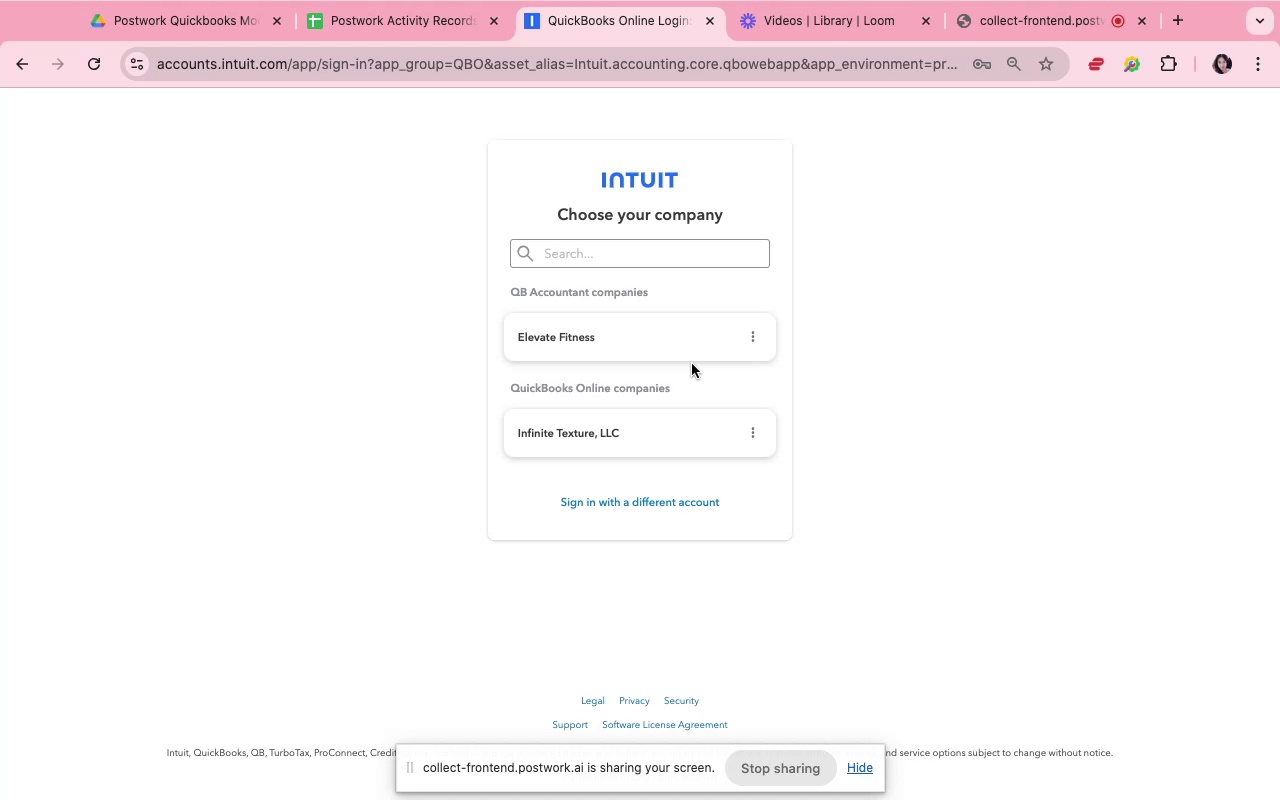 
left_click([649, 456])
 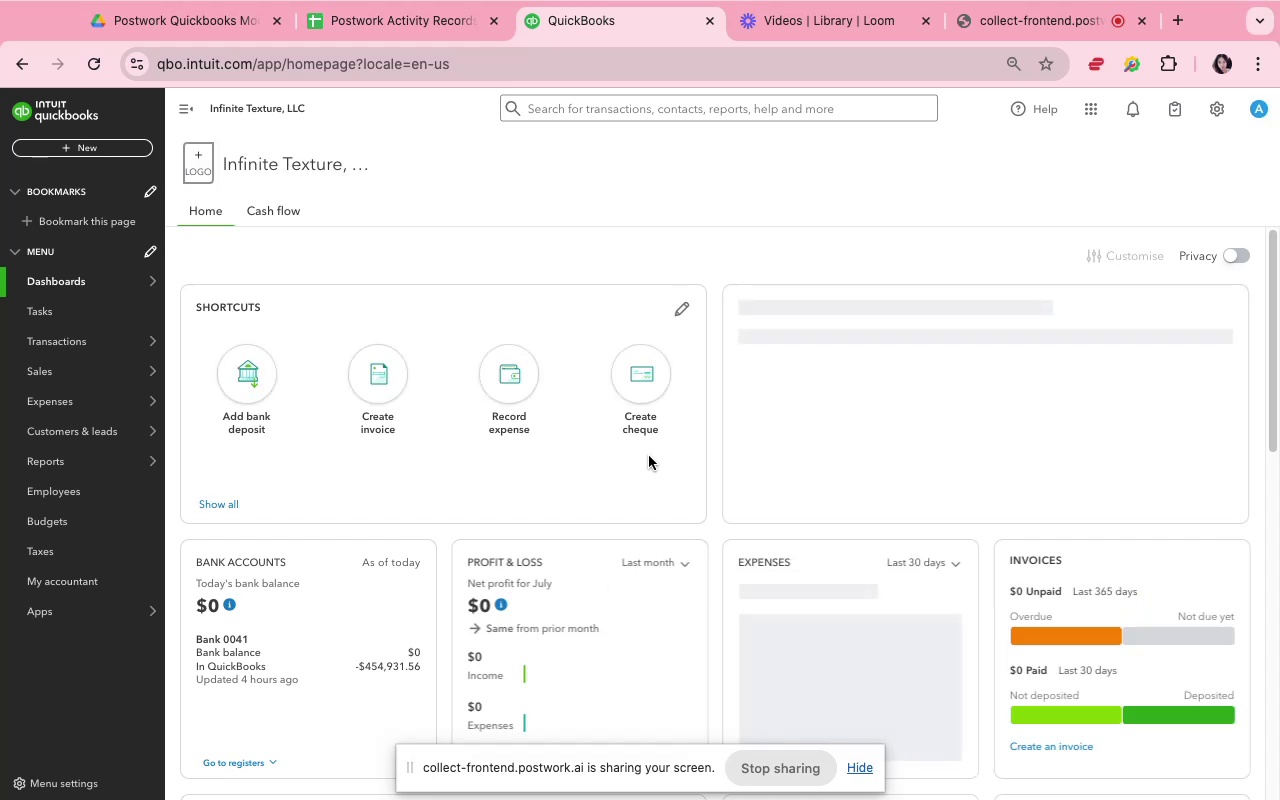 
wait(20.8)
 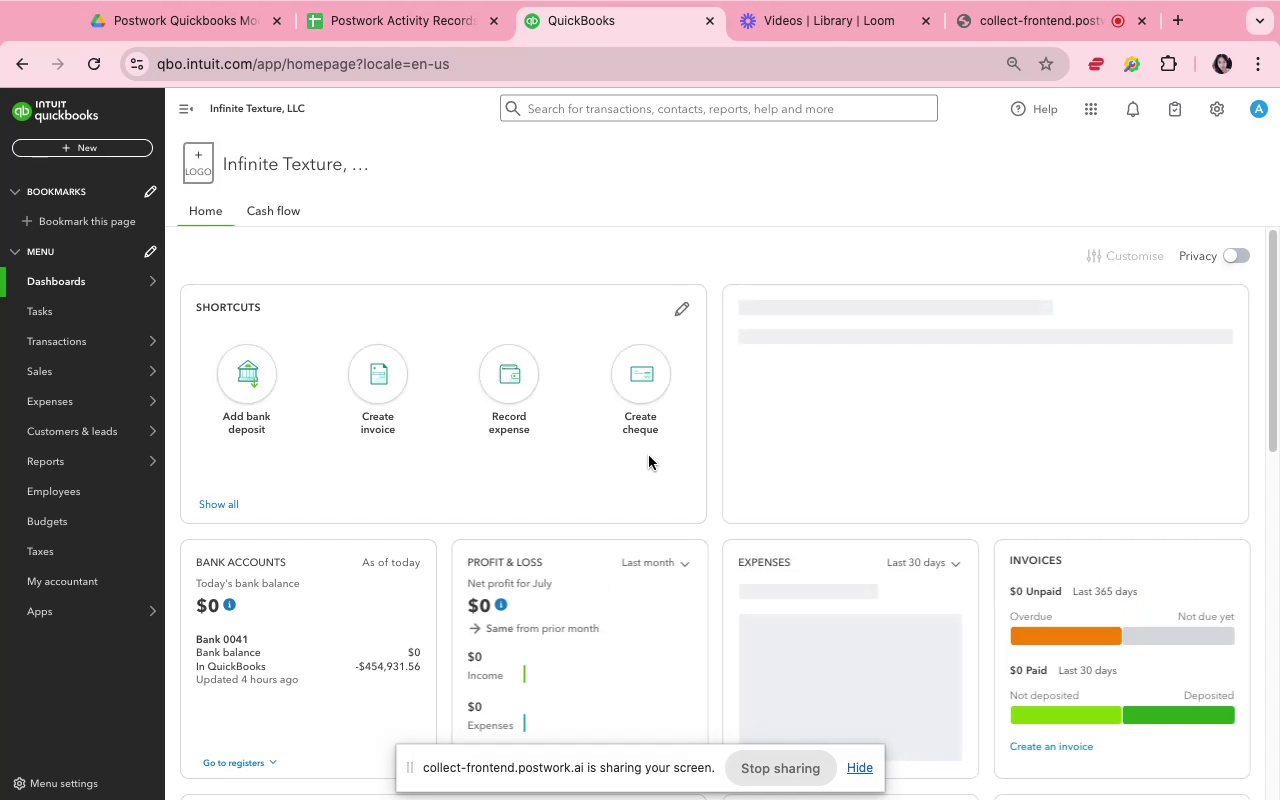 
mouse_move([645, 507])
 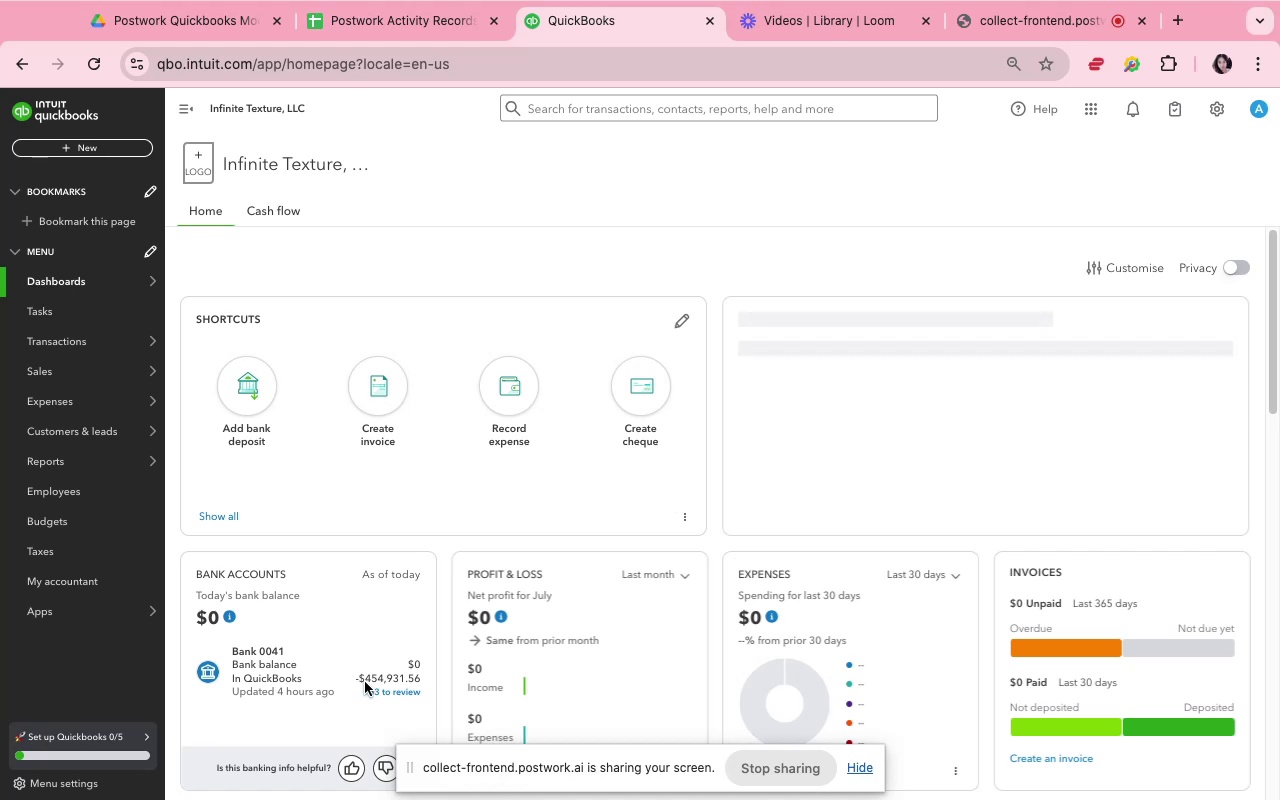 
scroll: coordinate [365, 682], scroll_direction: down, amount: 4.0
 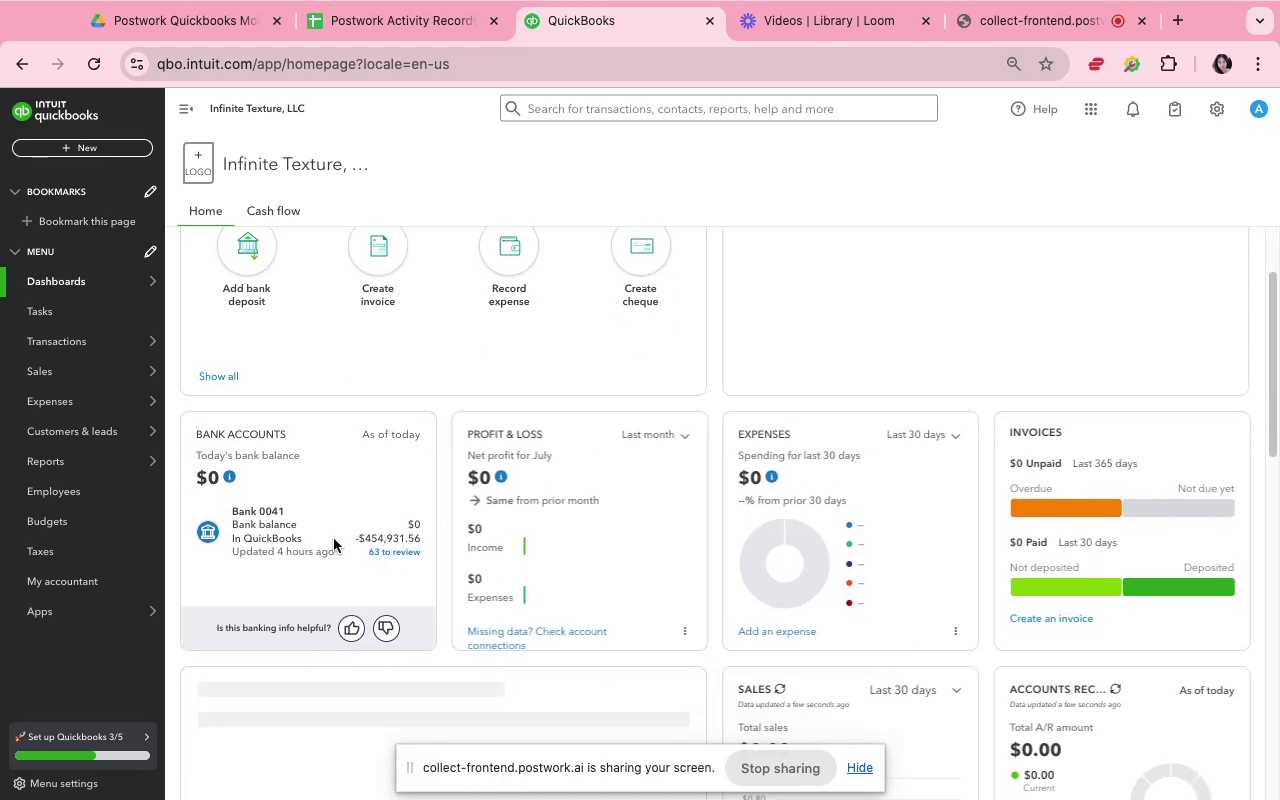 
mouse_move([59, 350])
 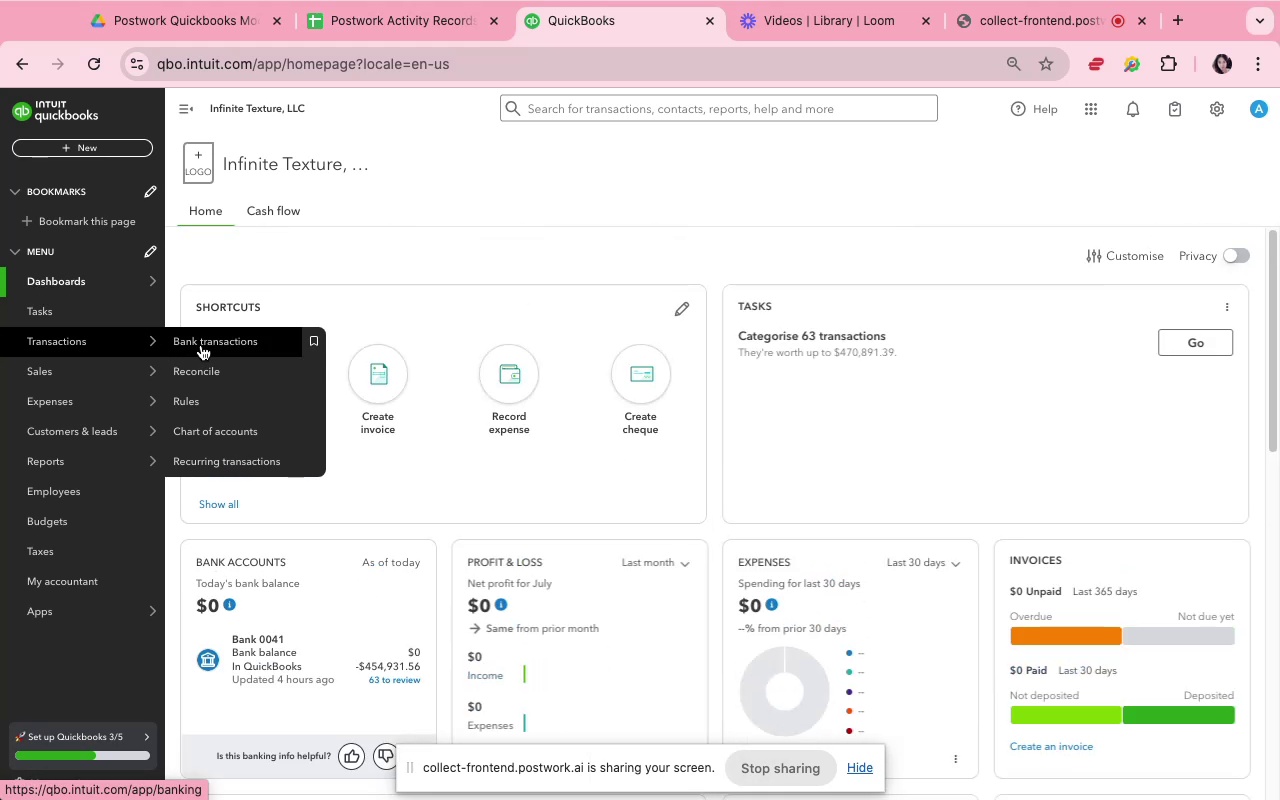 
wait(5.87)
 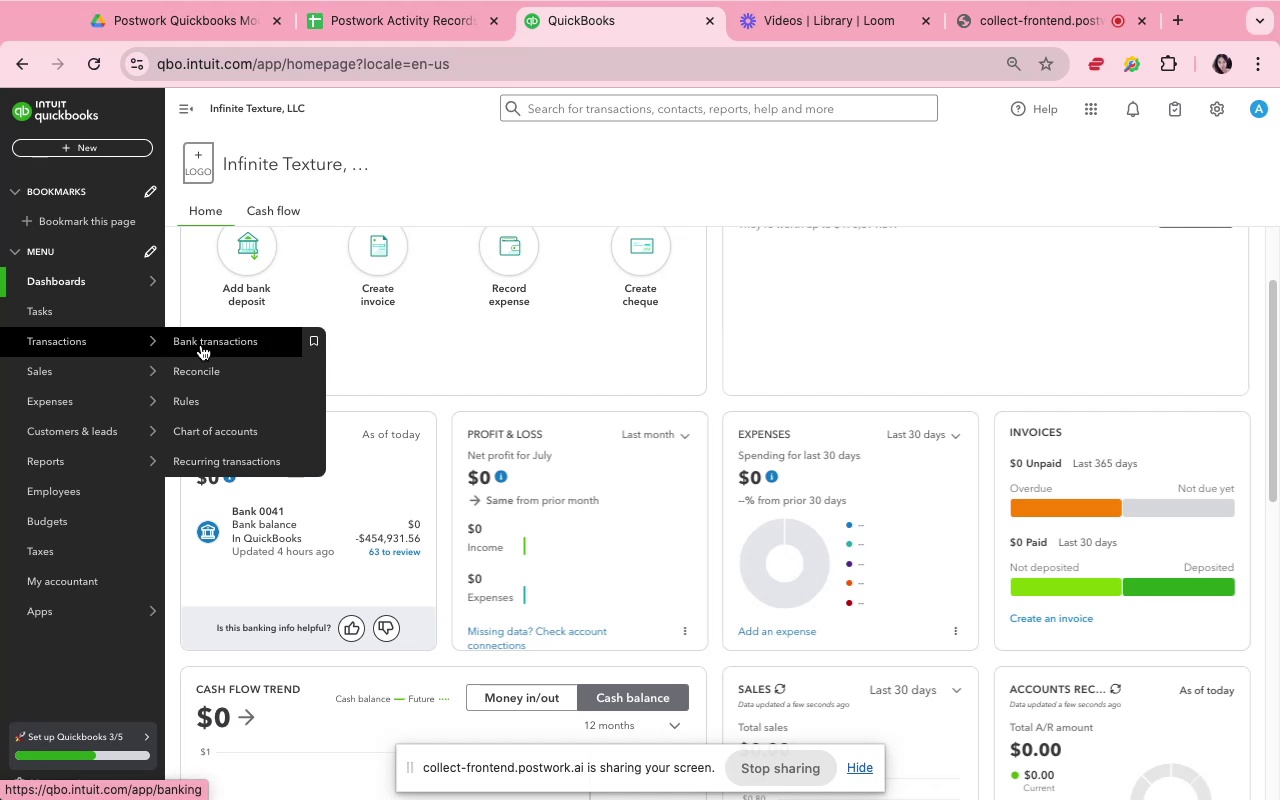 
left_click([201, 345])
 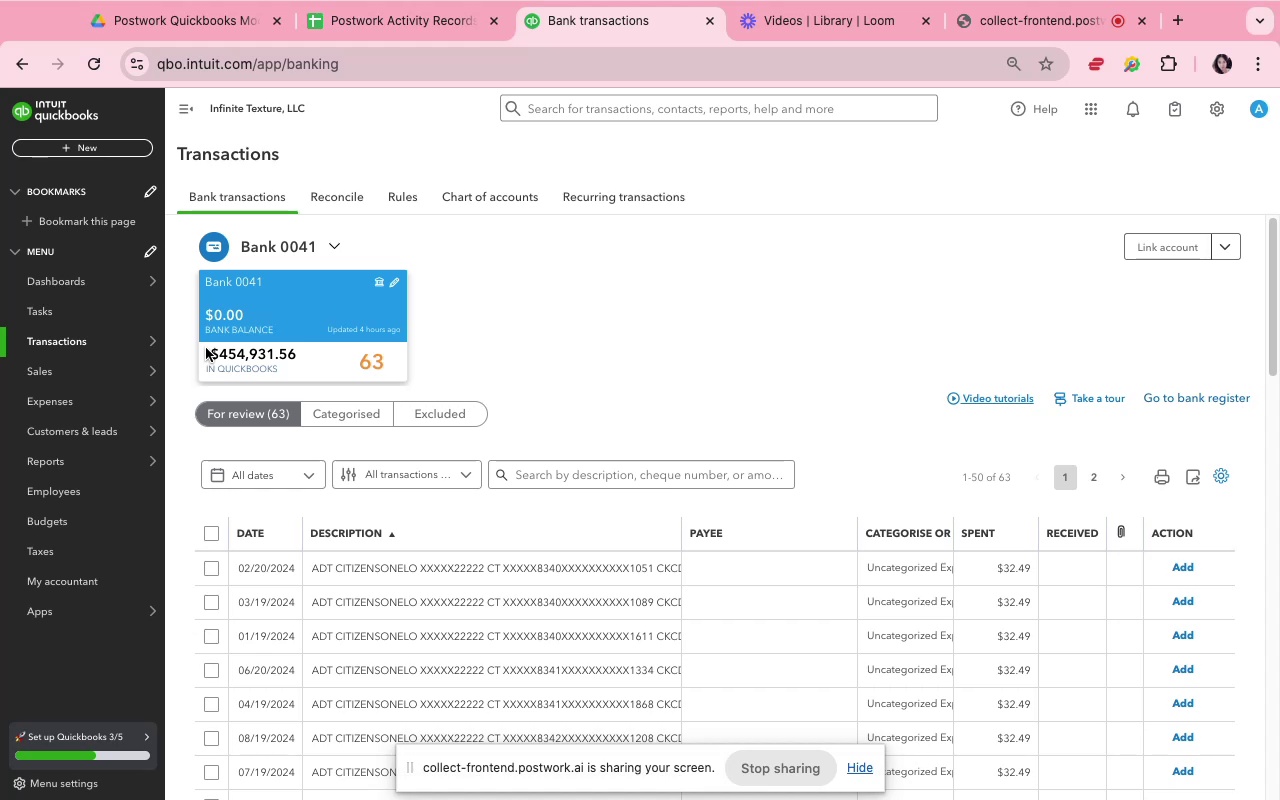 
wait(14.02)
 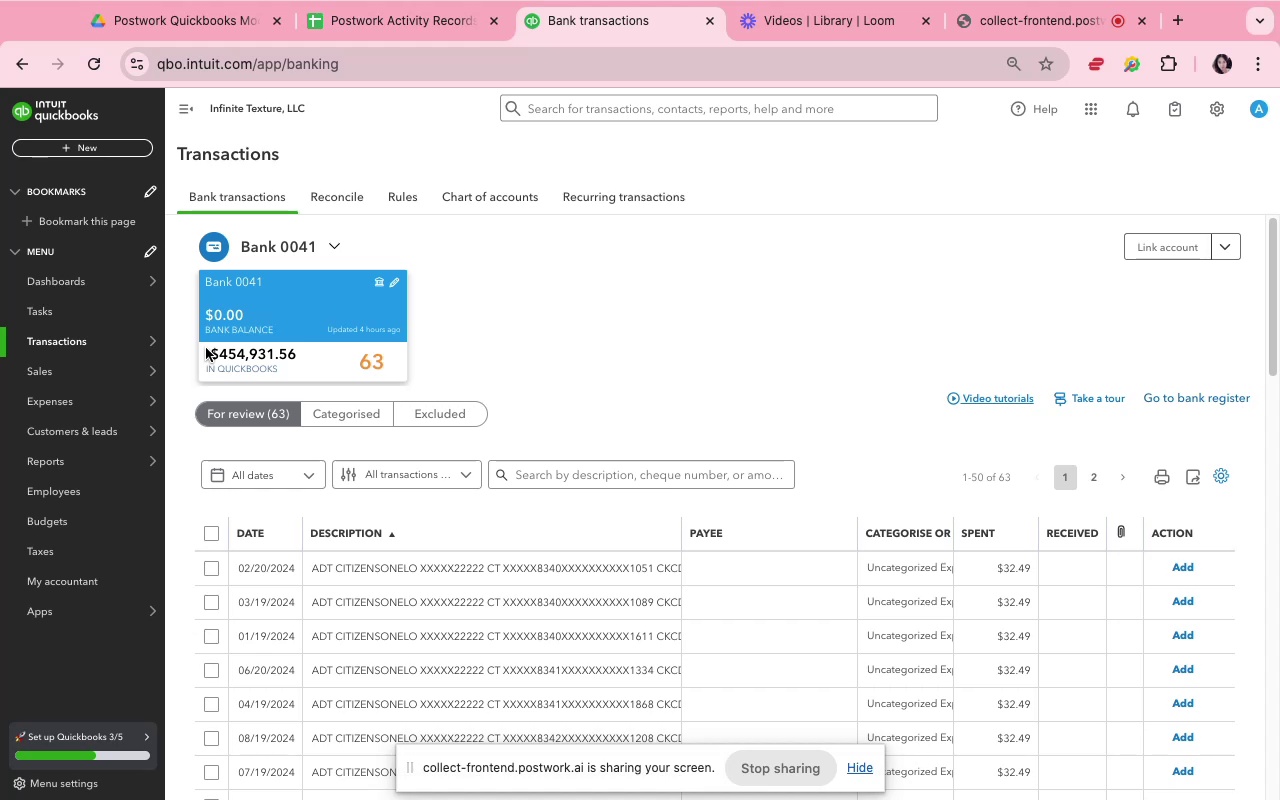 
scroll: coordinate [532, 642], scroll_direction: down, amount: 7.0
 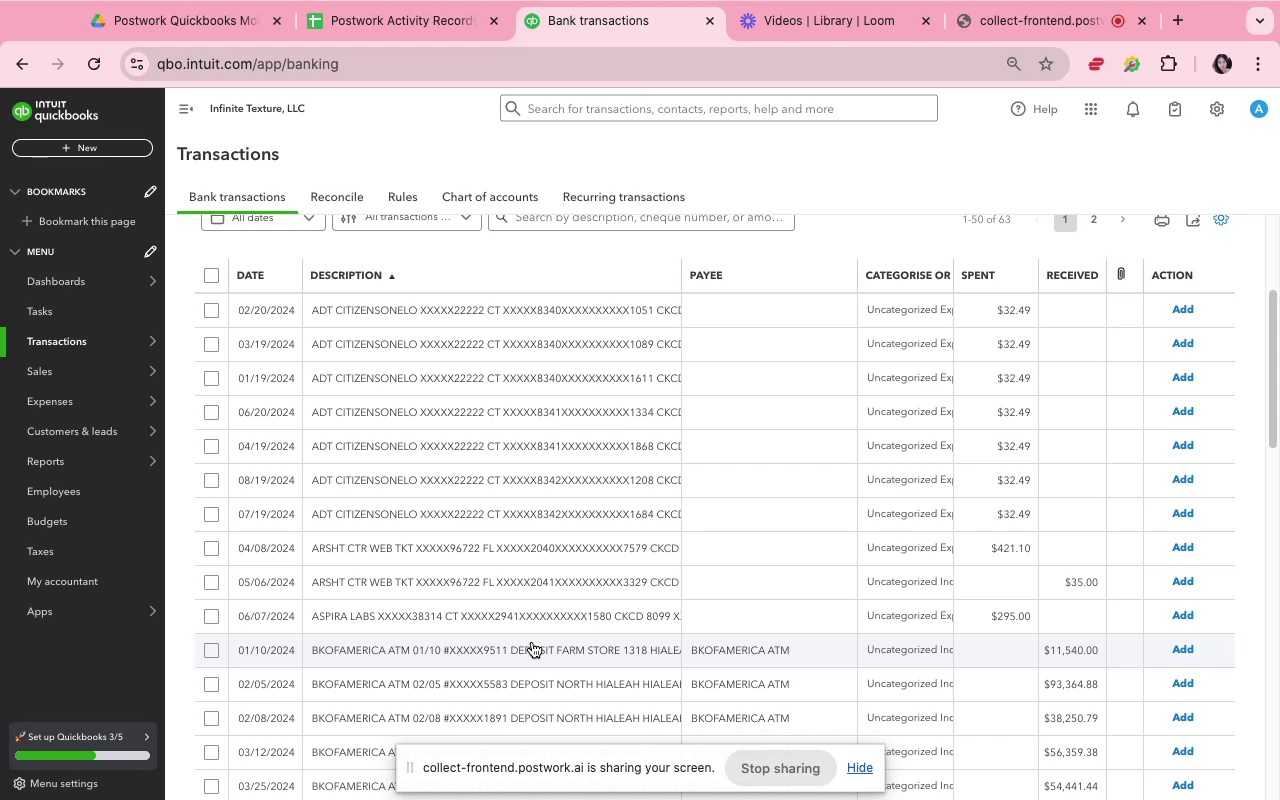 
wait(6.35)
 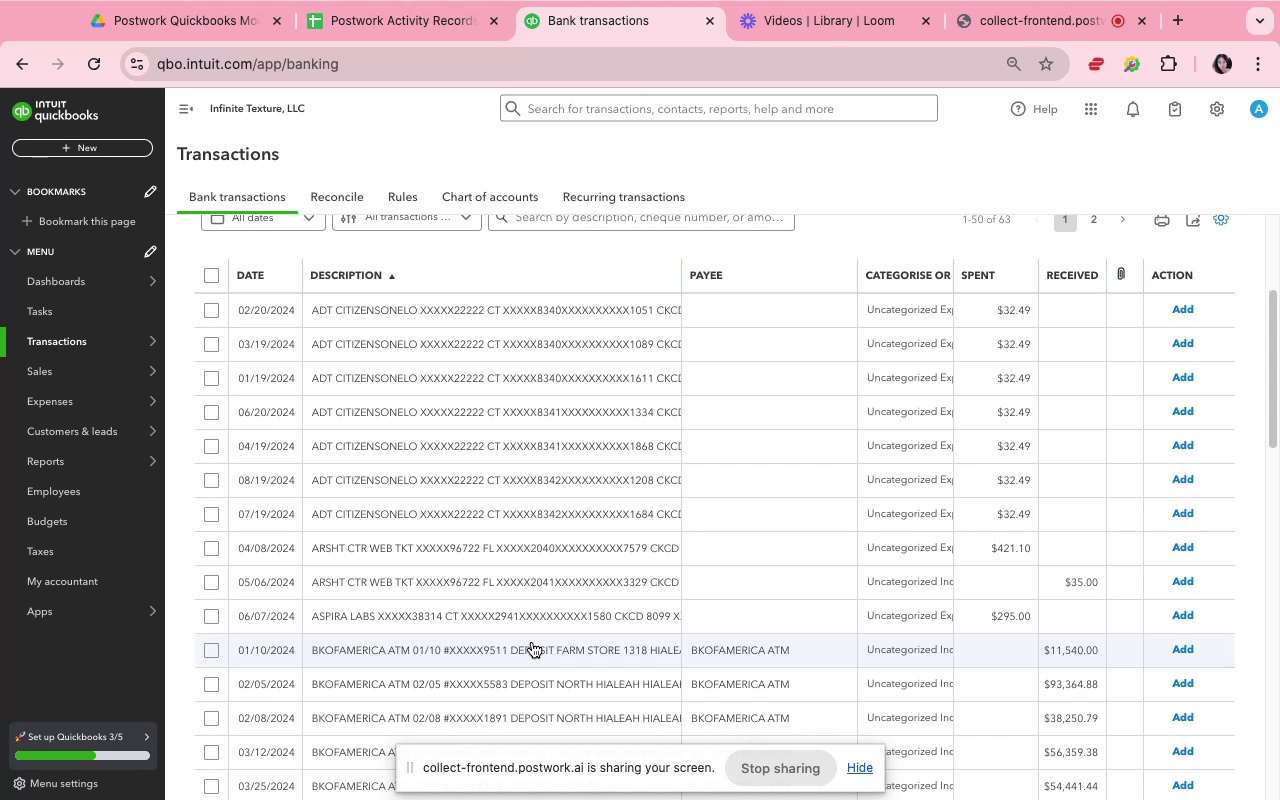 
scroll: coordinate [491, 585], scroll_direction: down, amount: 6.0
 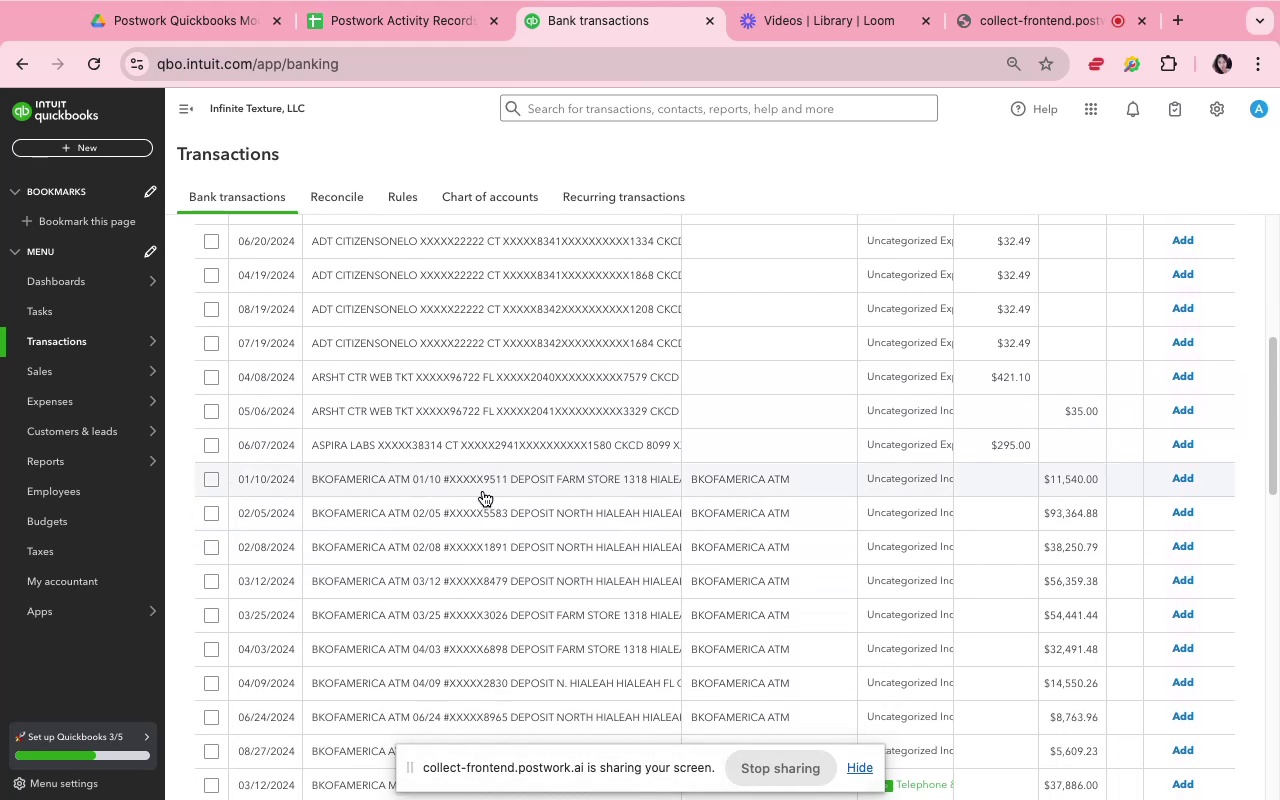 
left_click([483, 488])
 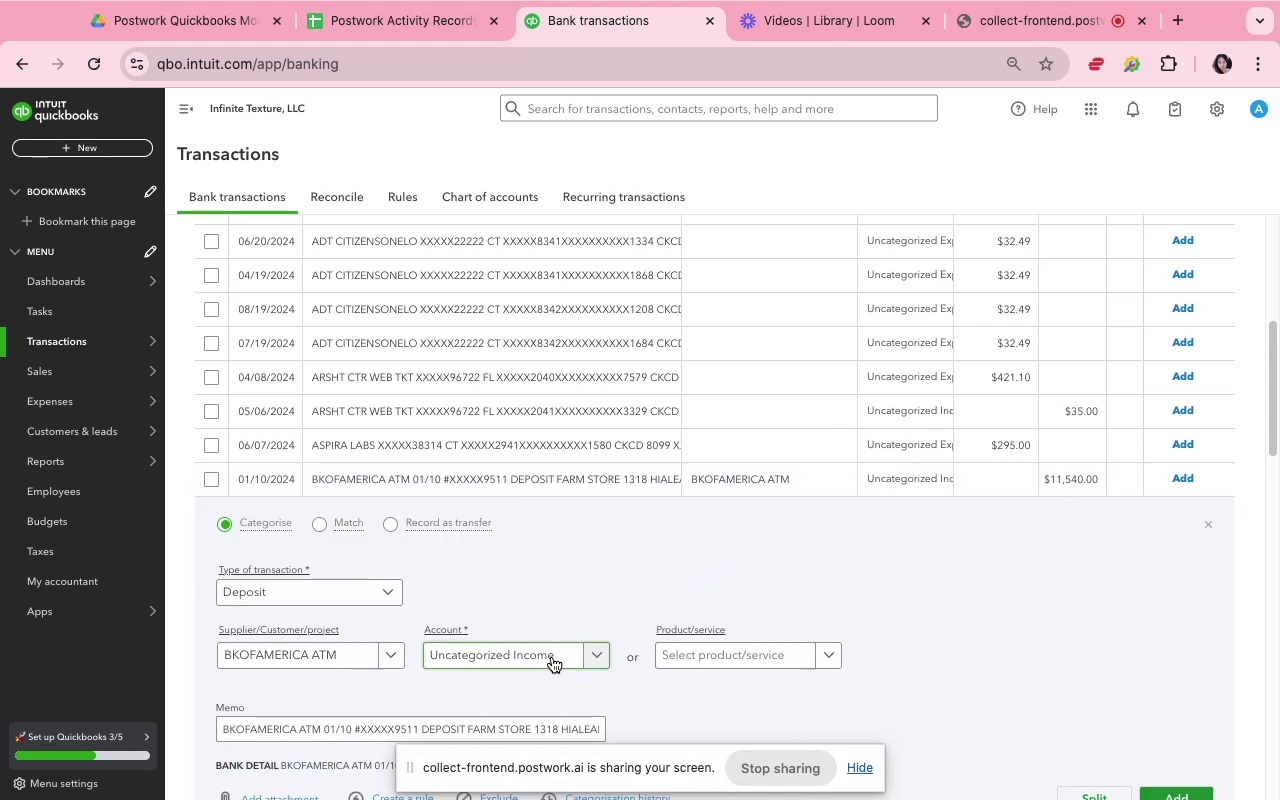 
wait(5.93)
 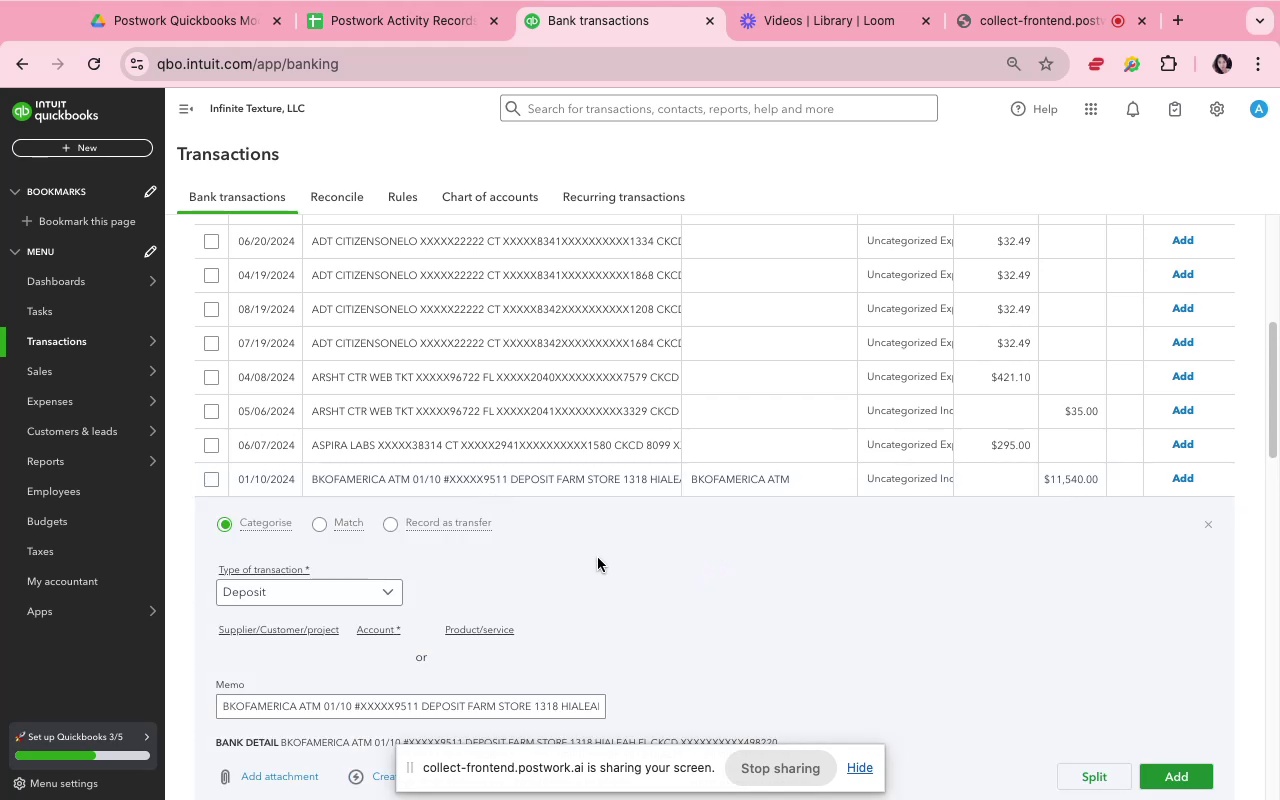 
left_click([552, 657])
 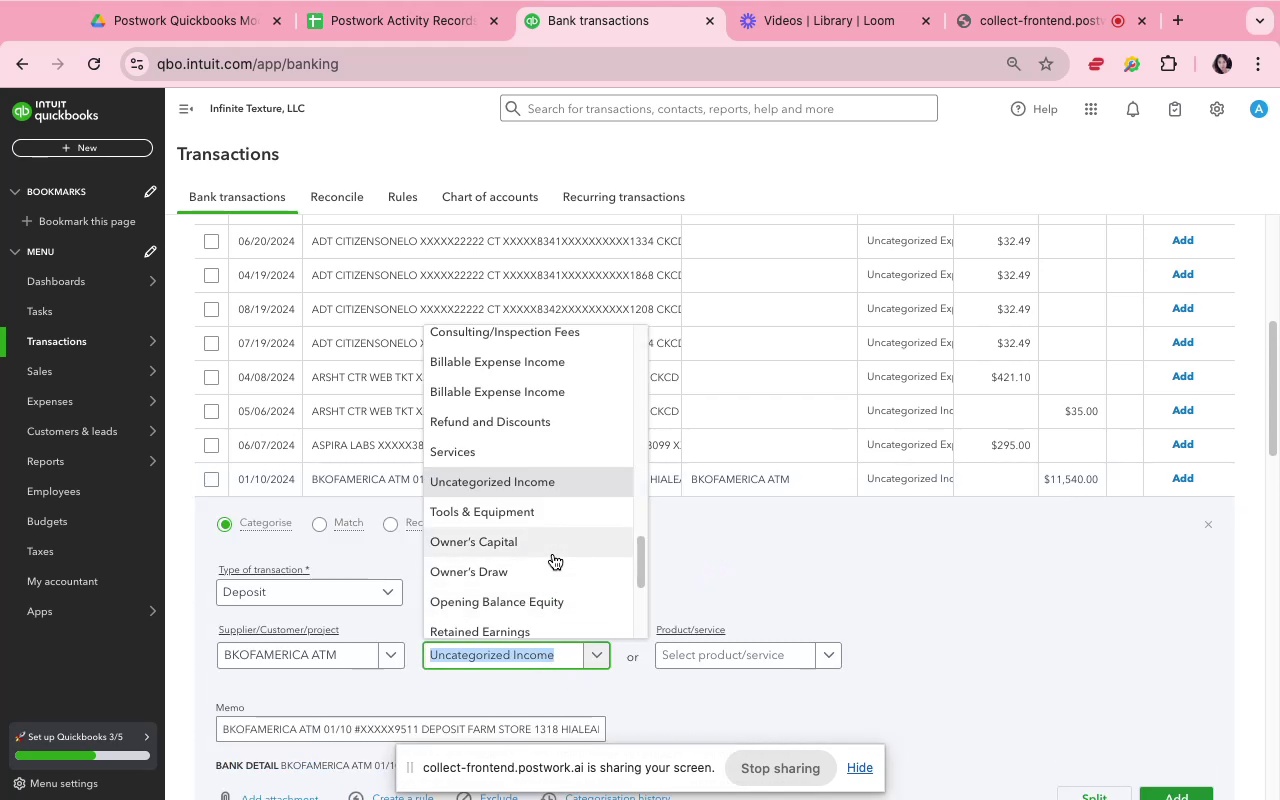 
scroll: coordinate [553, 554], scroll_direction: down, amount: 10.0
 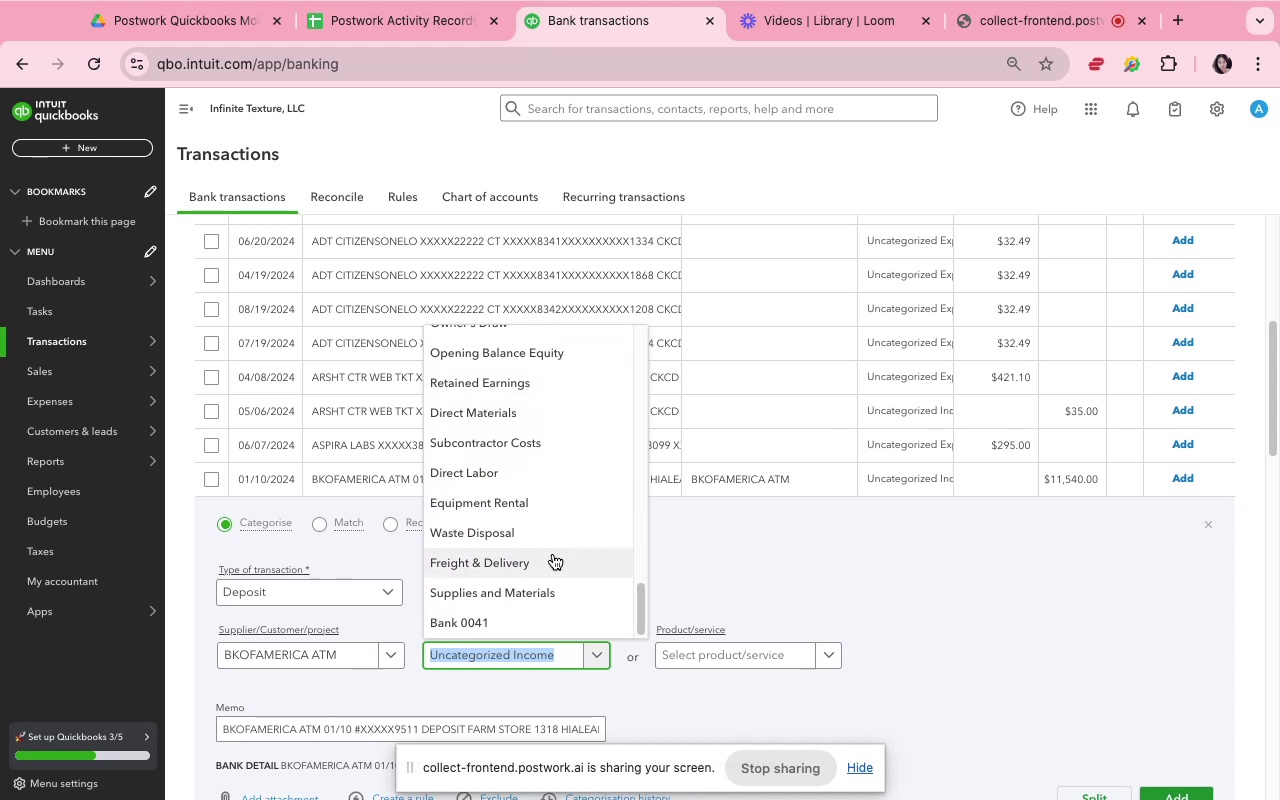 
scroll: coordinate [556, 555], scroll_direction: up, amount: 13.0
 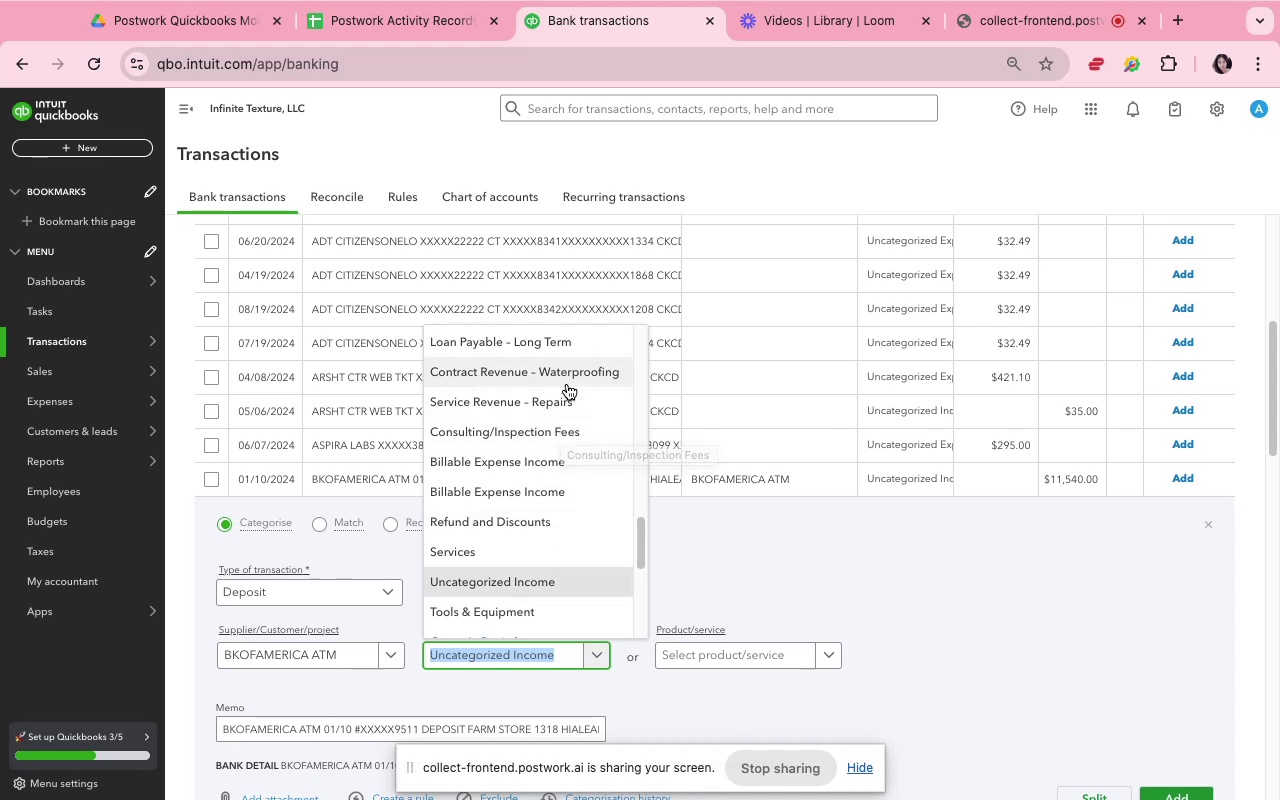 
left_click([567, 375])
 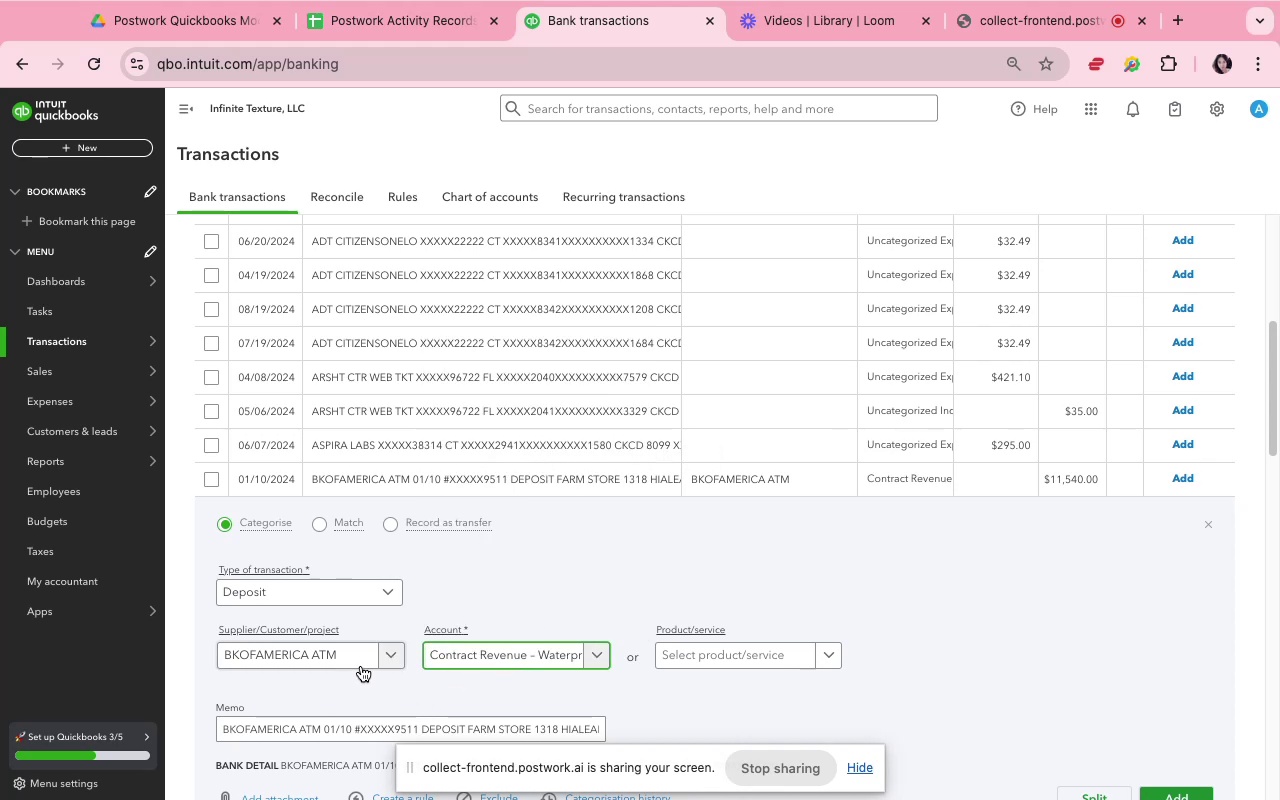 
left_click([360, 663])
 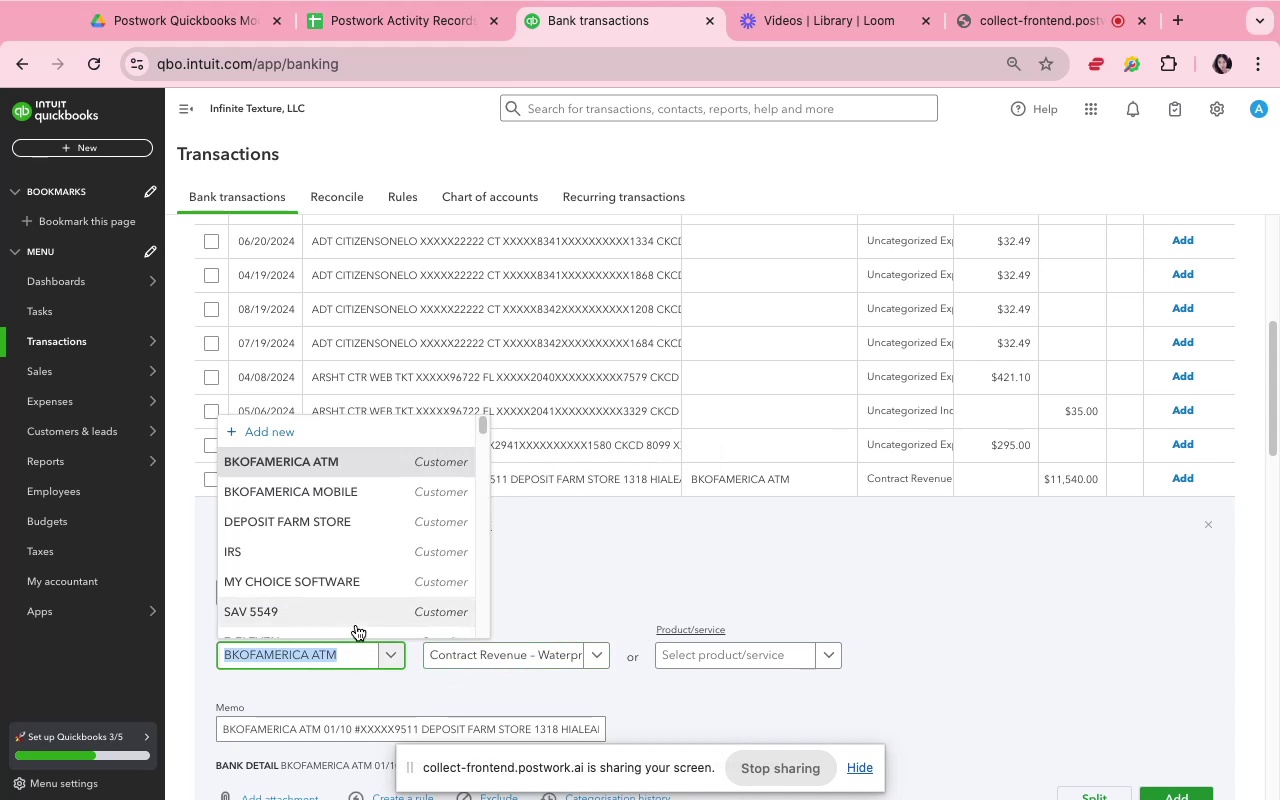 
type(fa)
 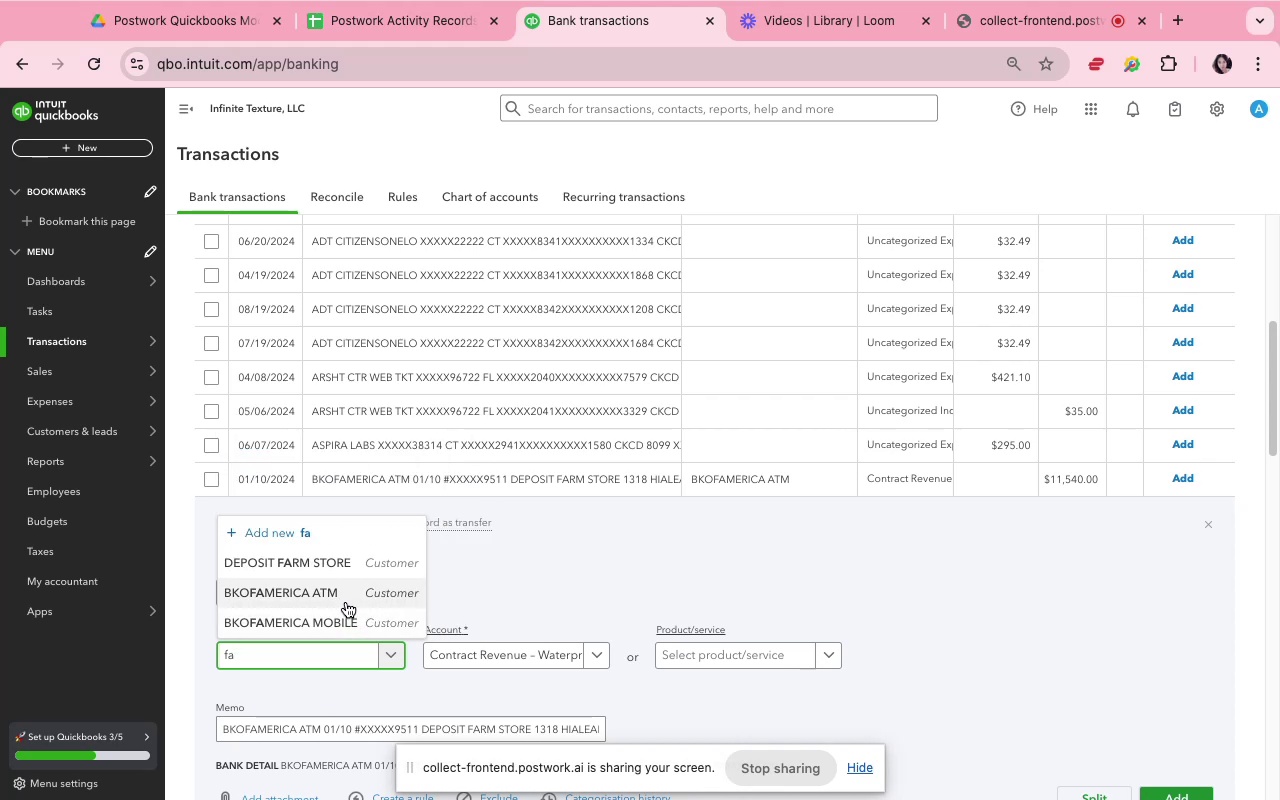 
left_click([329, 564])
 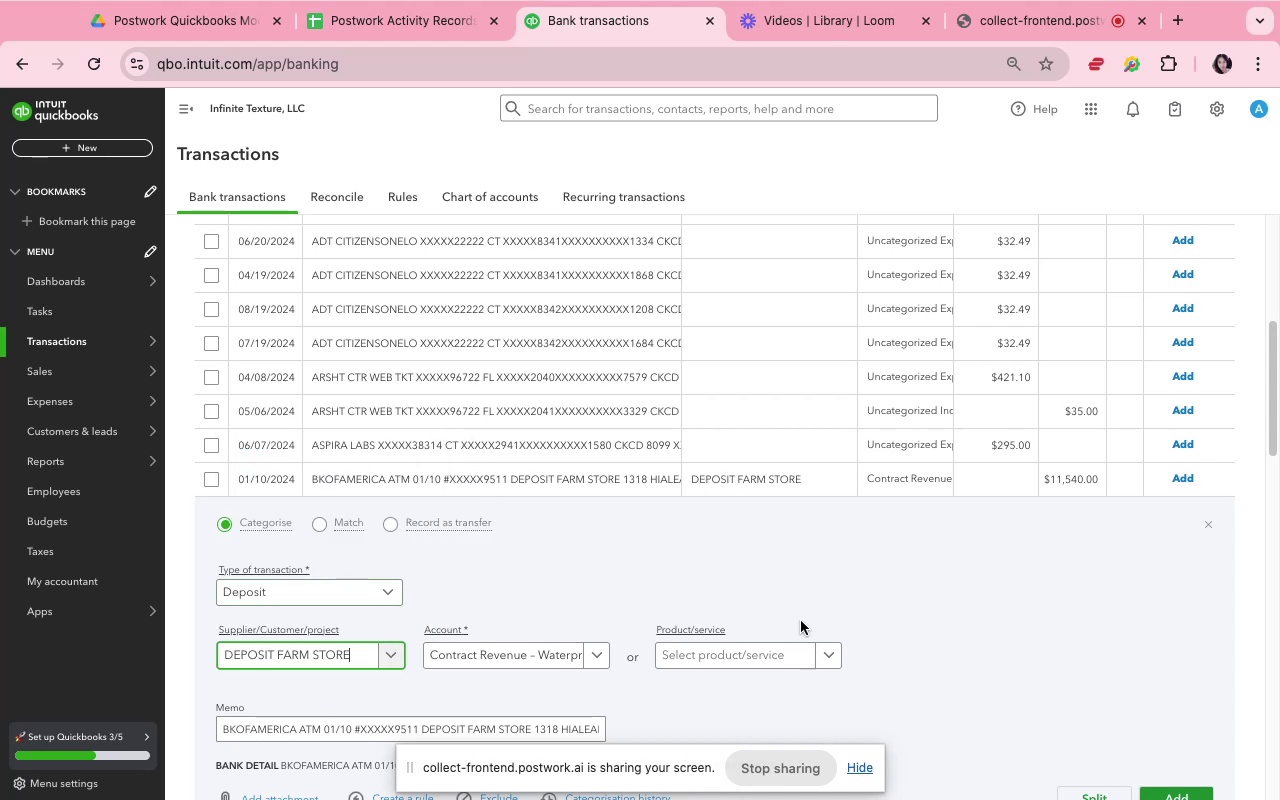 
scroll: coordinate [859, 637], scroll_direction: down, amount: 9.0
 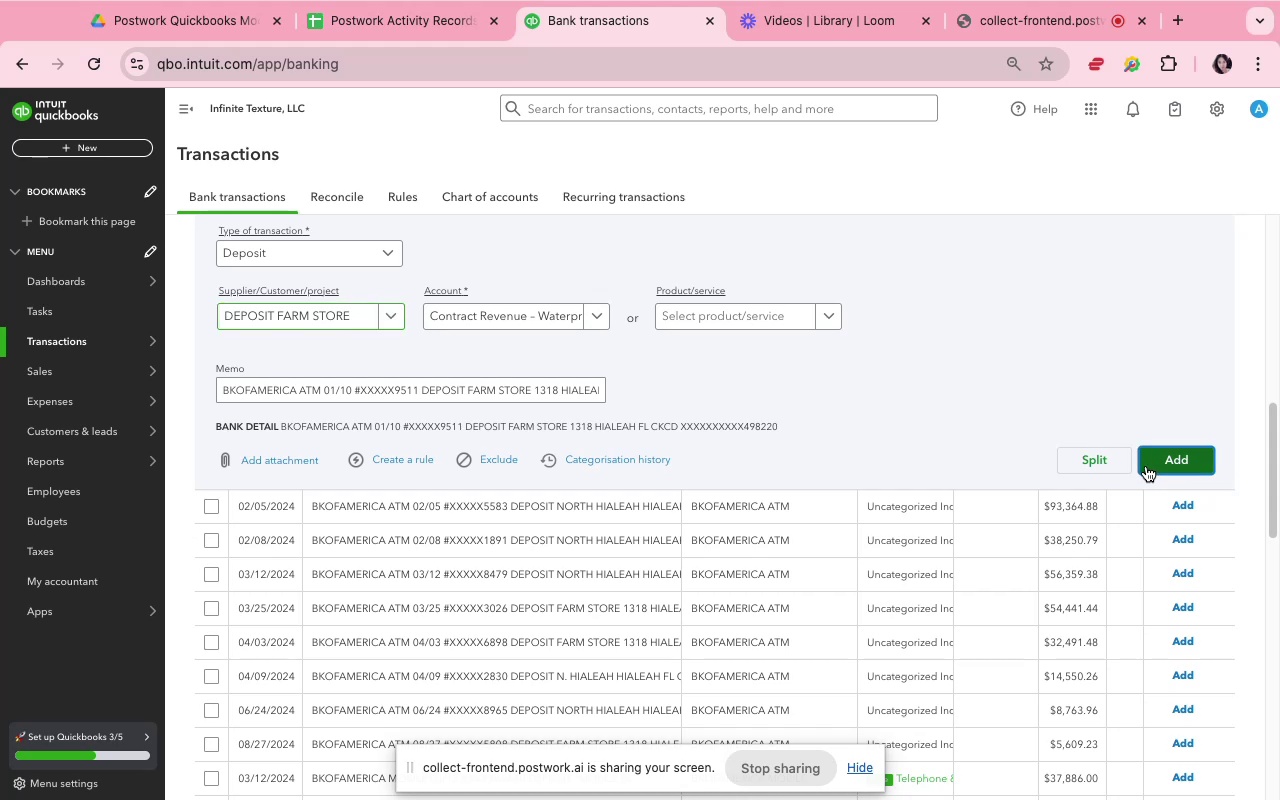 
wait(25.27)
 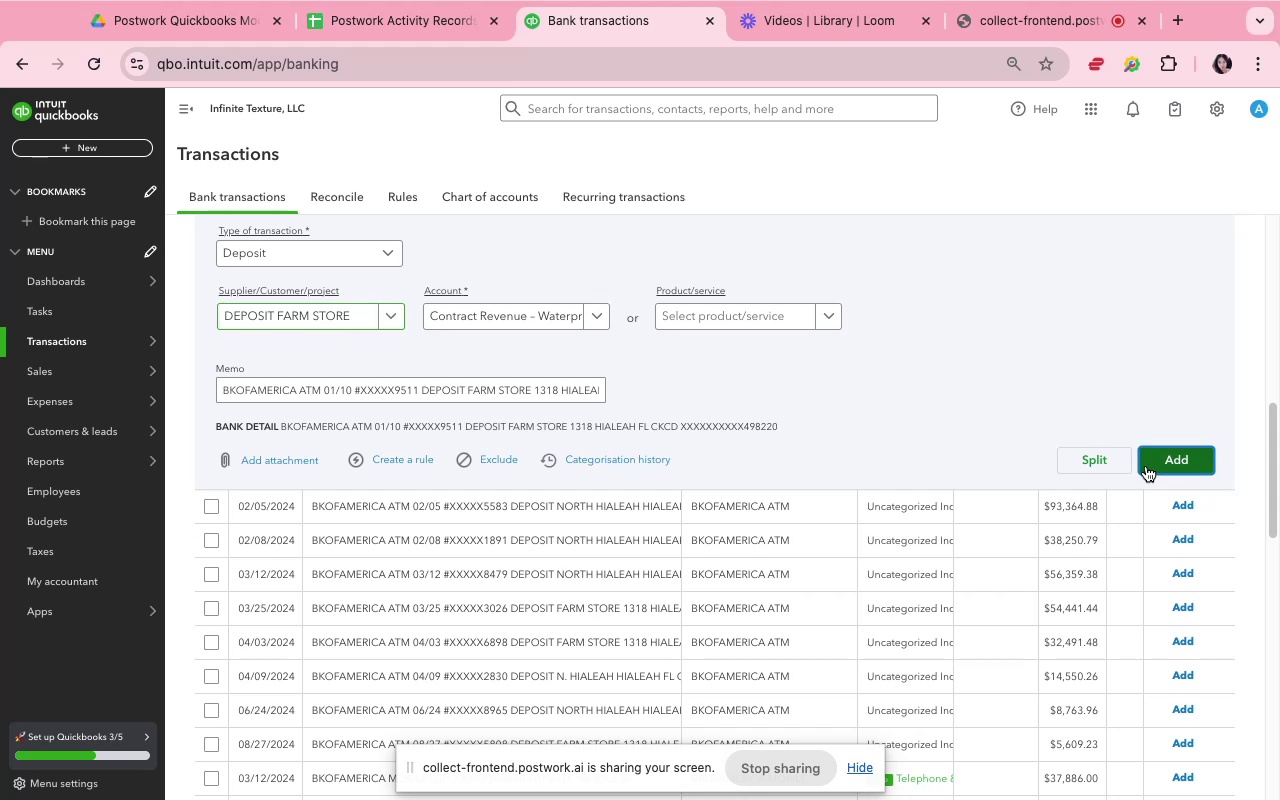 
scroll: coordinate [886, 416], scroll_direction: up, amount: 18.0
 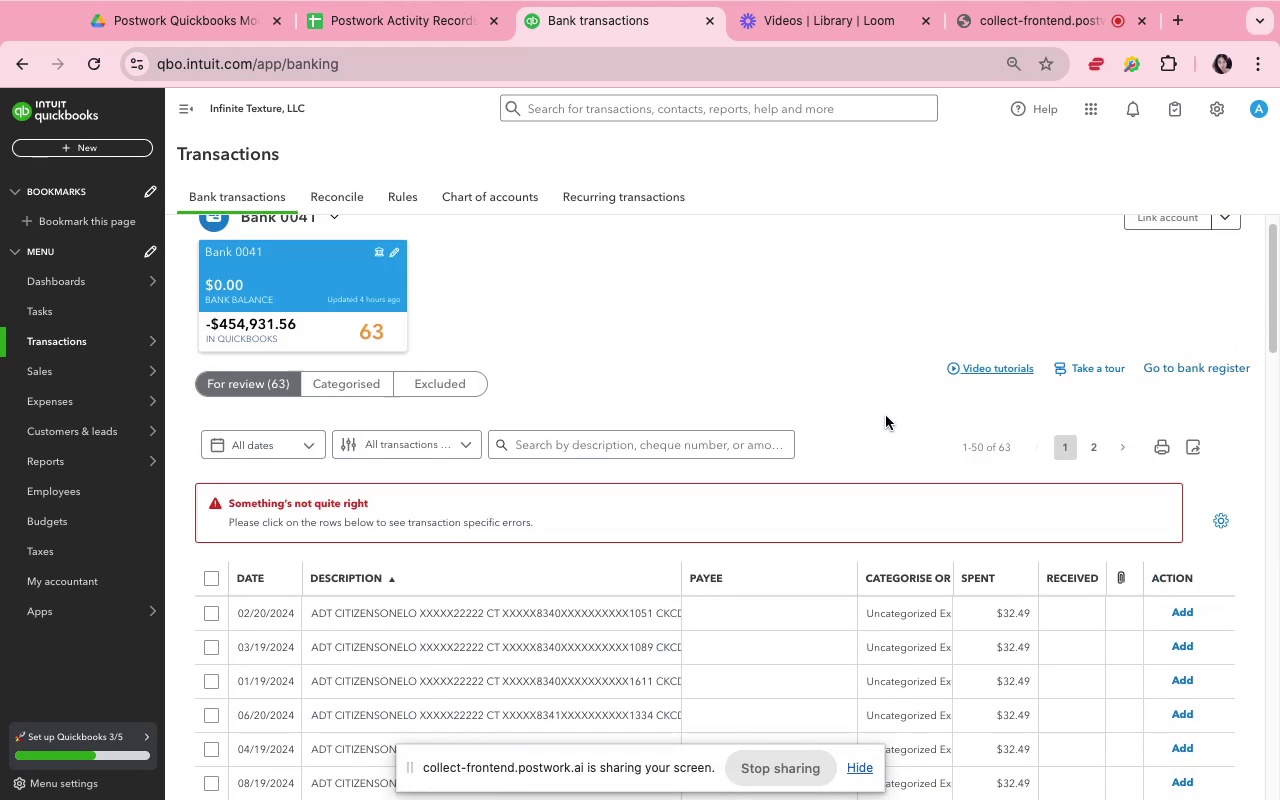 
scroll: coordinate [886, 416], scroll_direction: down, amount: 2.0
 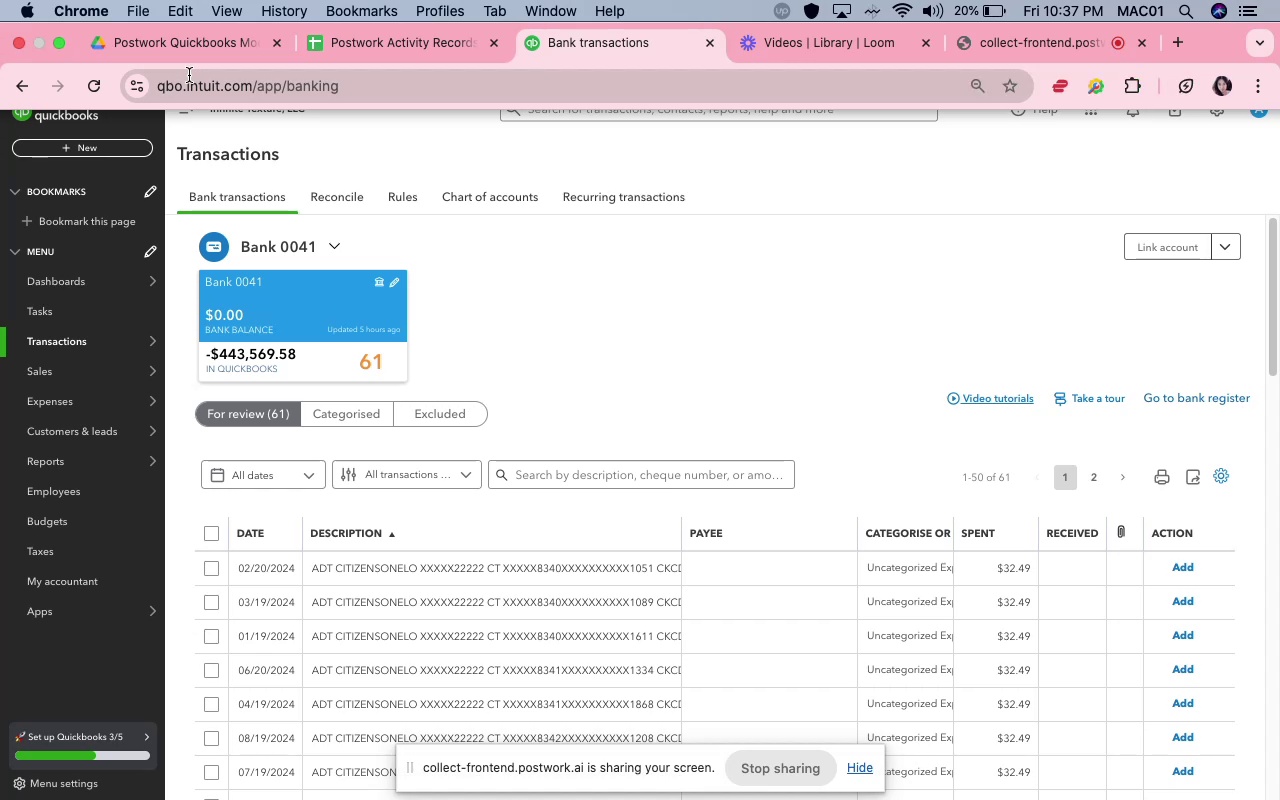 
wait(37.81)
 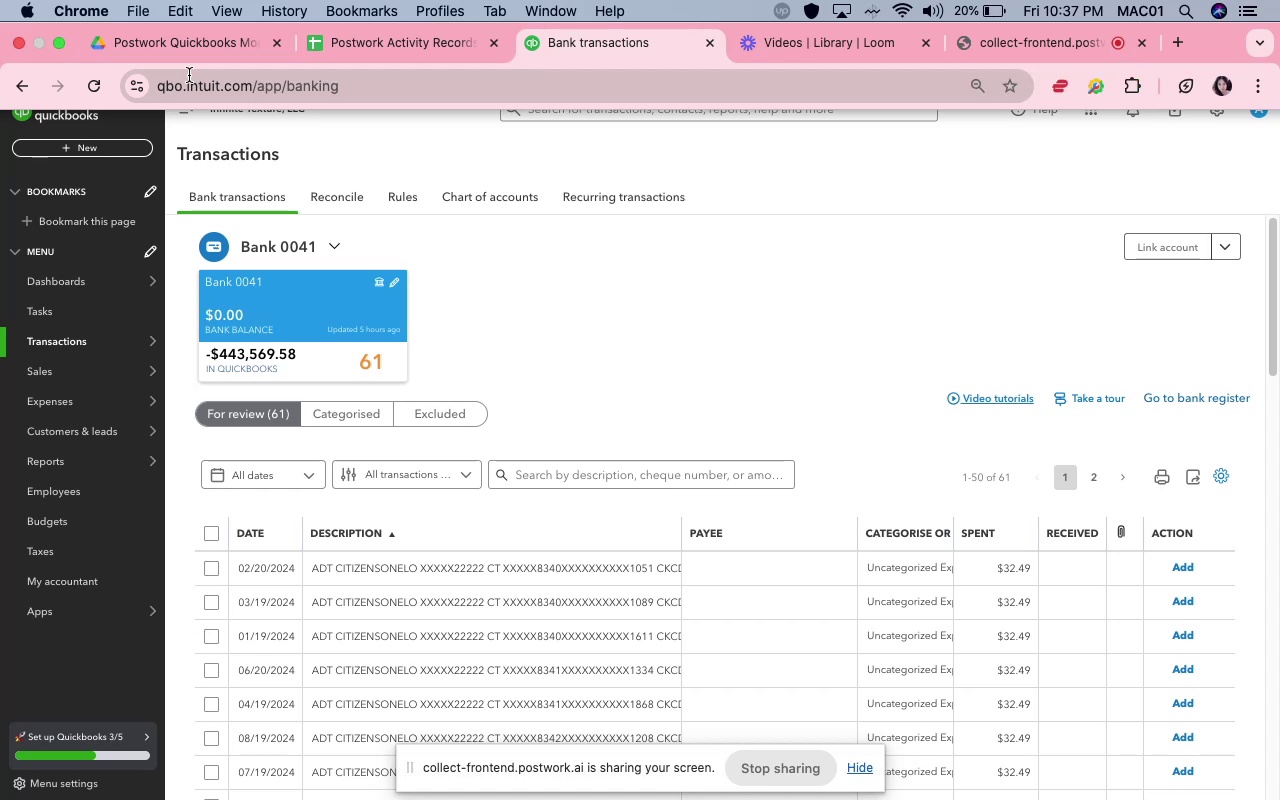 
scroll: coordinate [608, 686], scroll_direction: down, amount: 17.0
 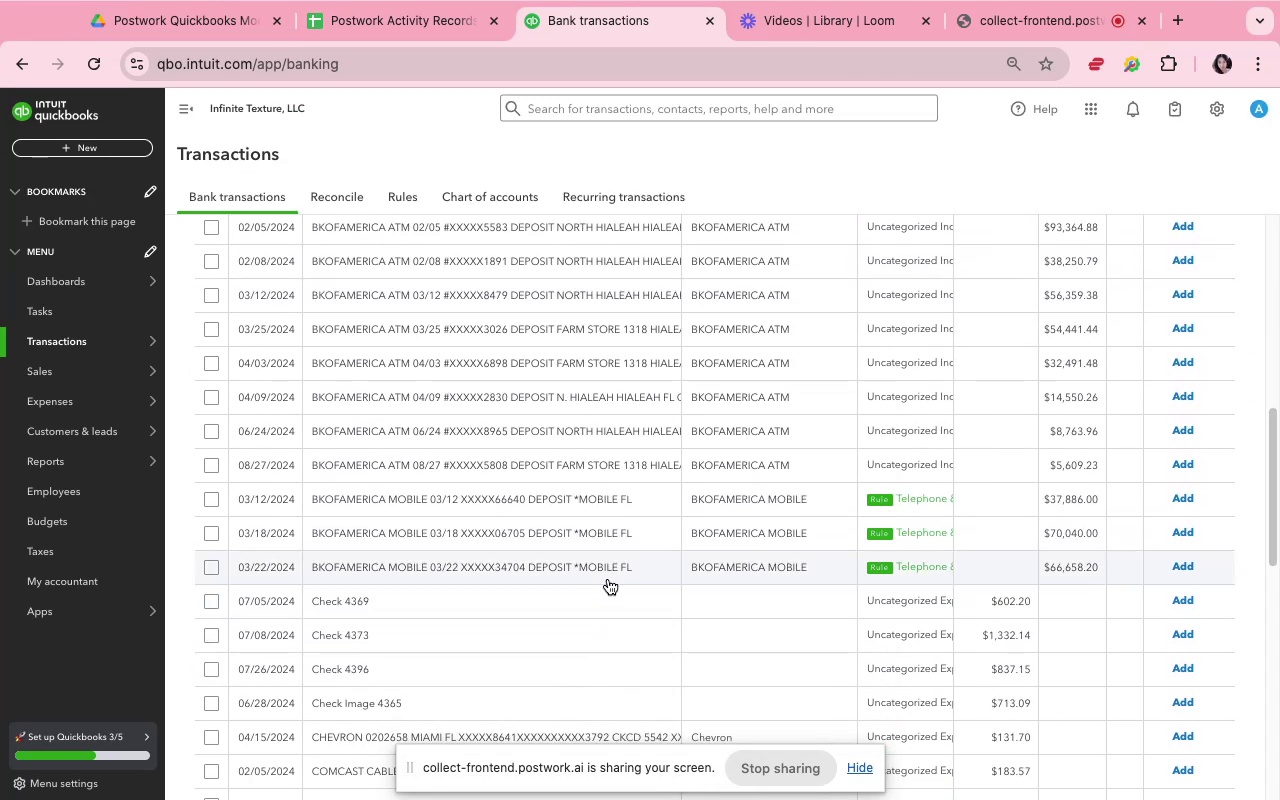 
left_click([608, 579])
 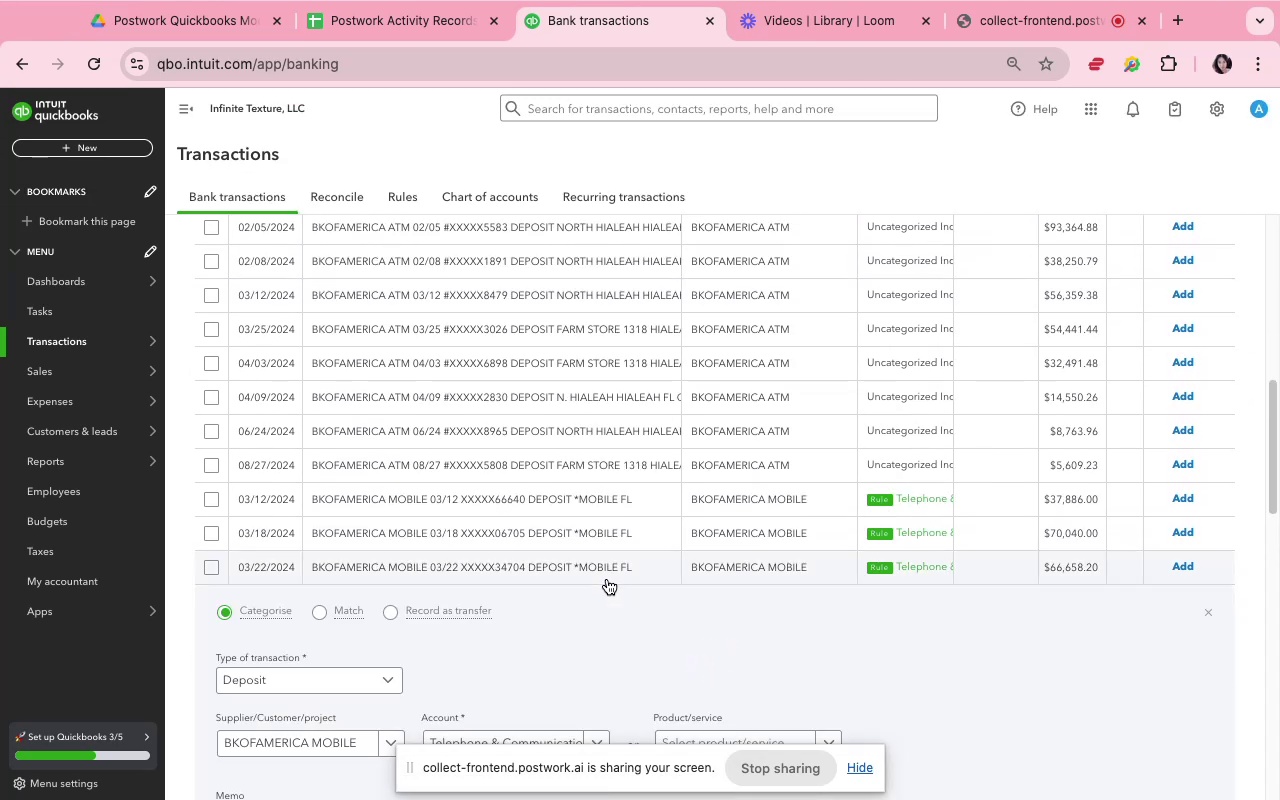 
scroll: coordinate [598, 576], scroll_direction: down, amount: 7.0
 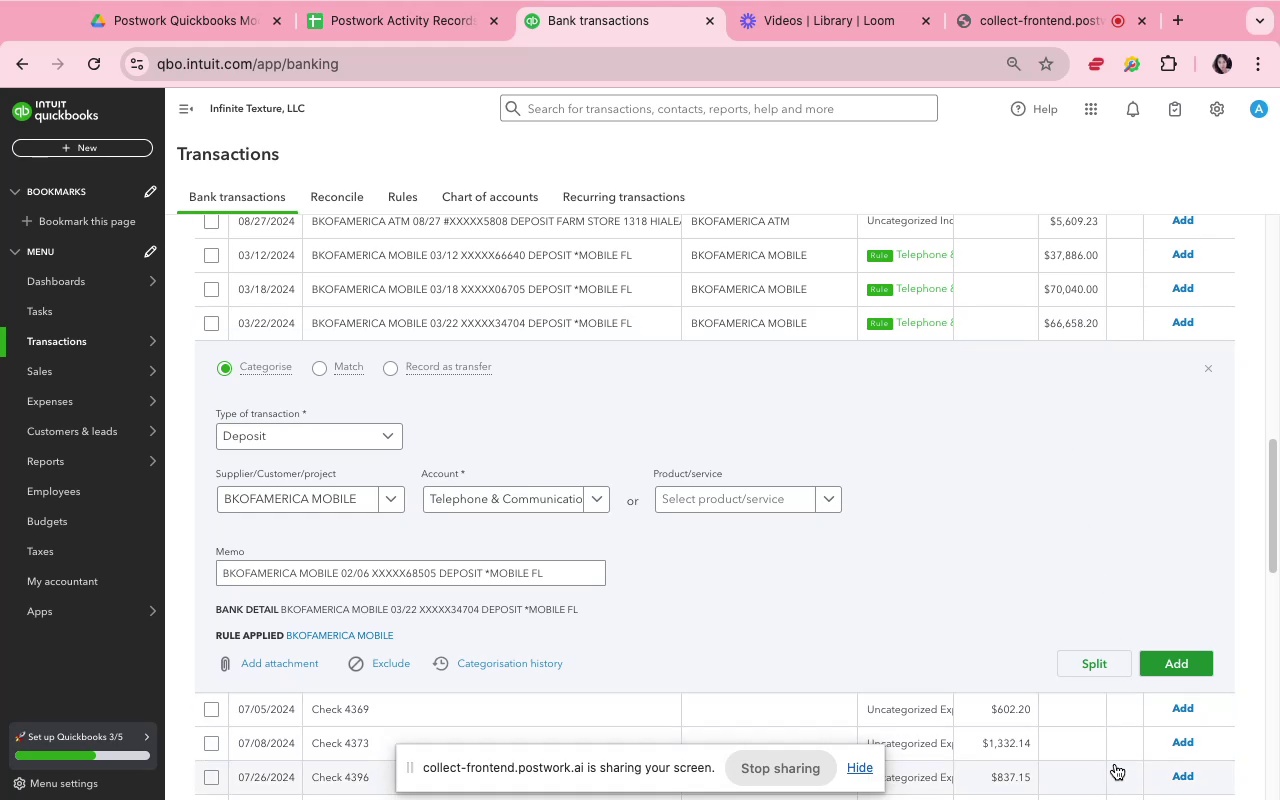 
wait(35.87)
 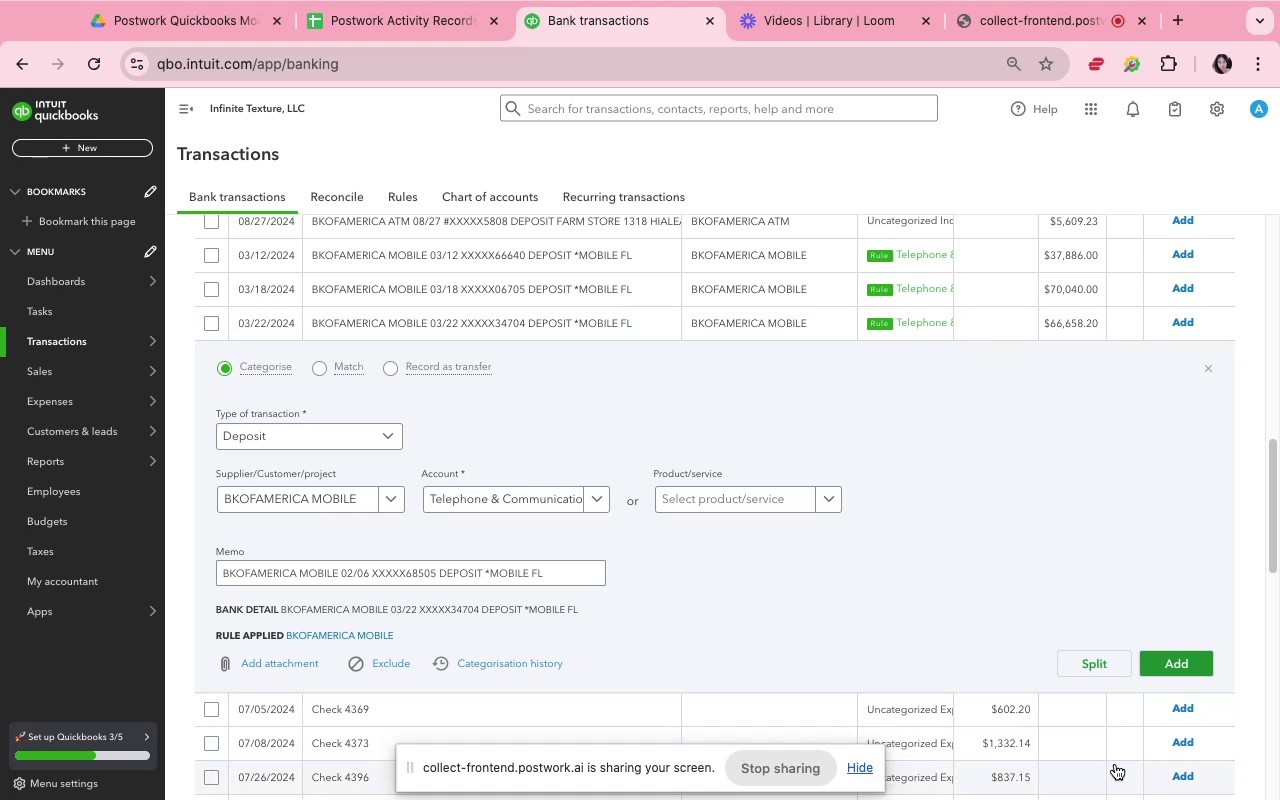 
left_click([384, 210])
 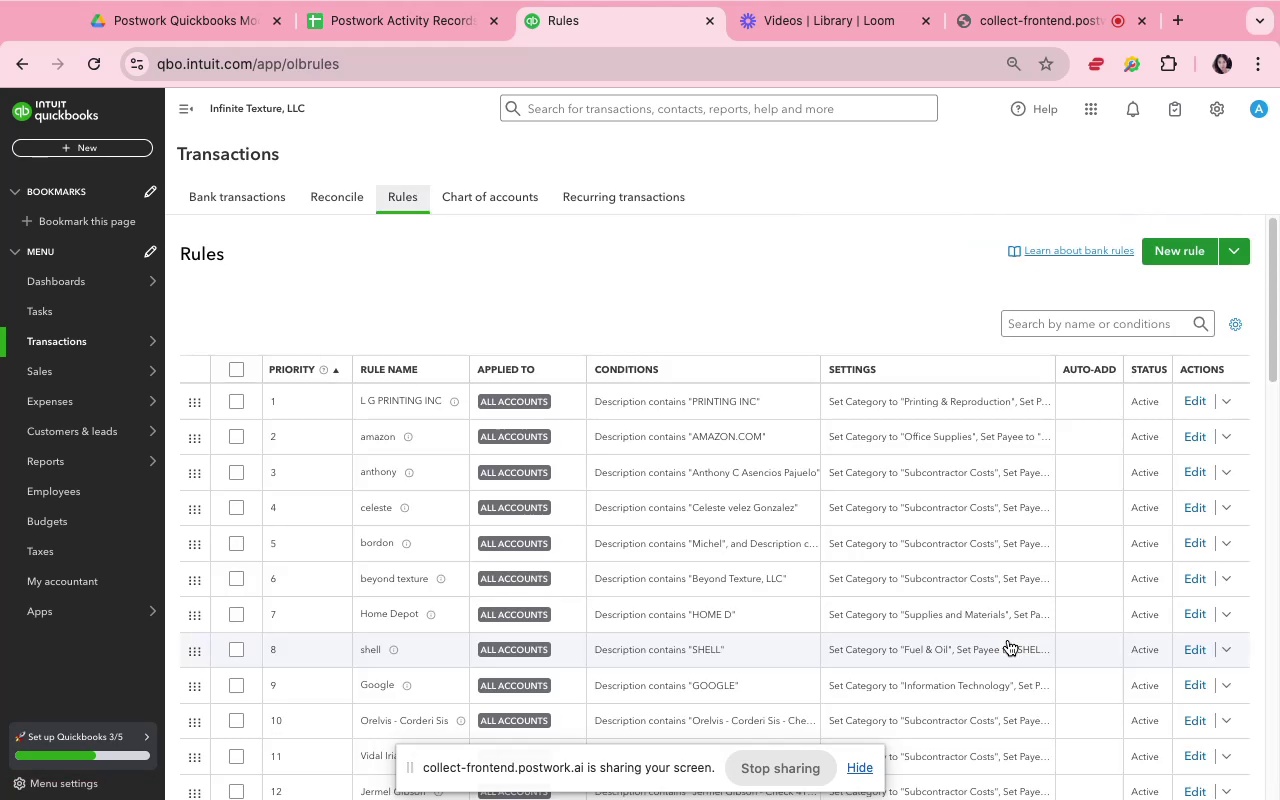 
scroll: coordinate [1006, 636], scroll_direction: down, amount: 9.0
 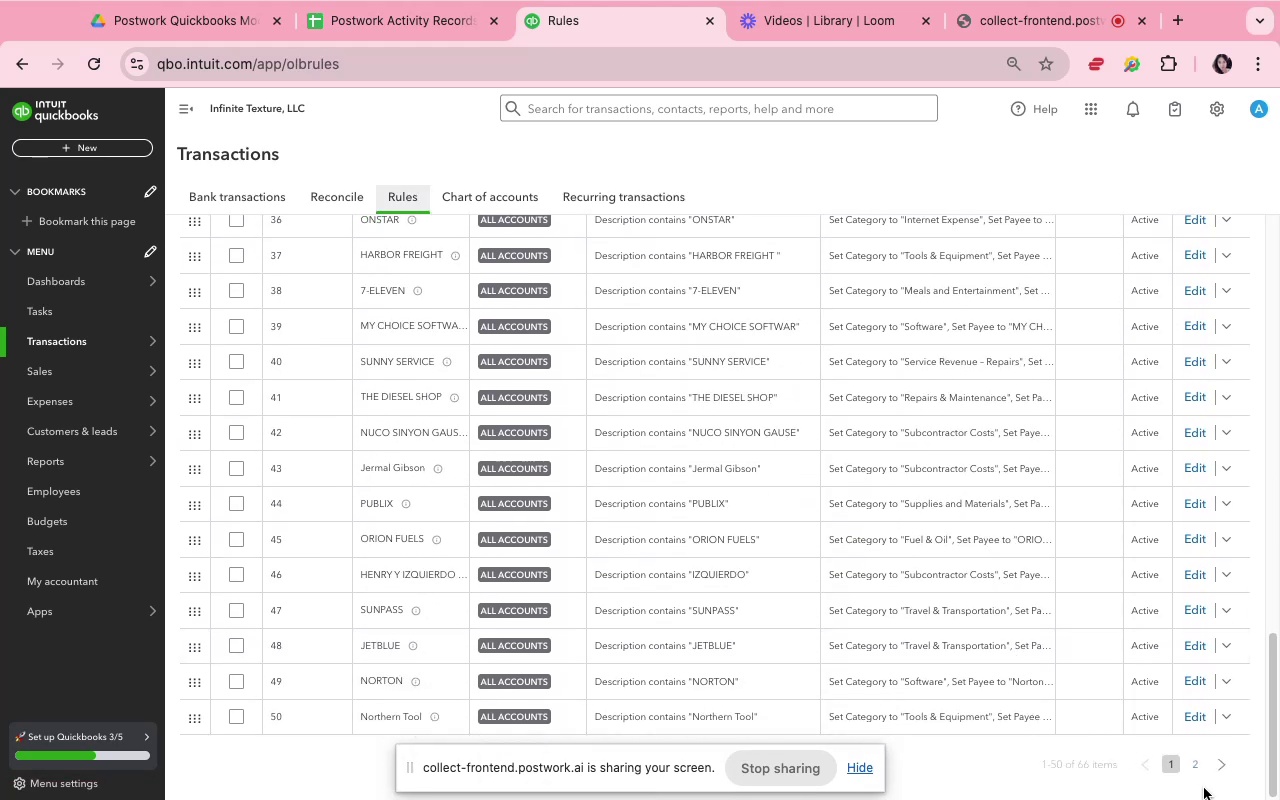 
scroll: coordinate [949, 498], scroll_direction: up, amount: 52.0
 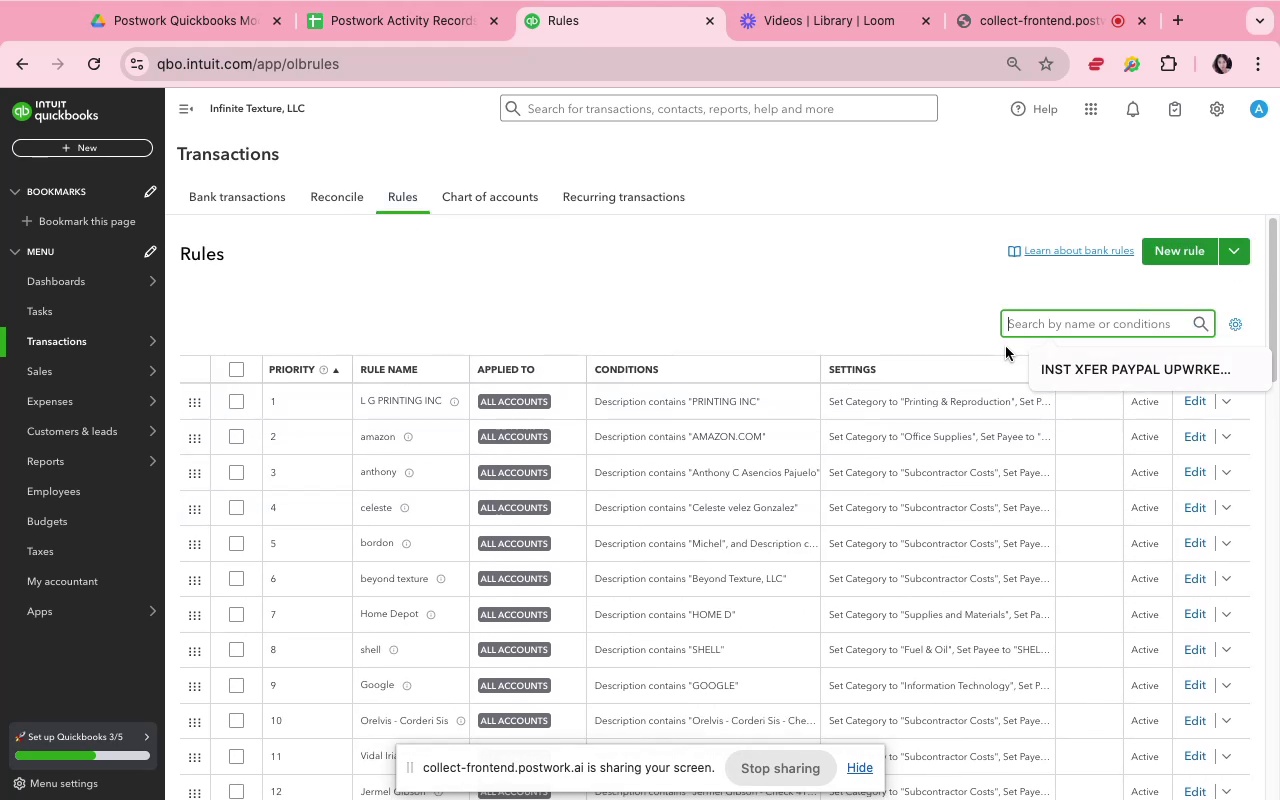 
type(mobi)
 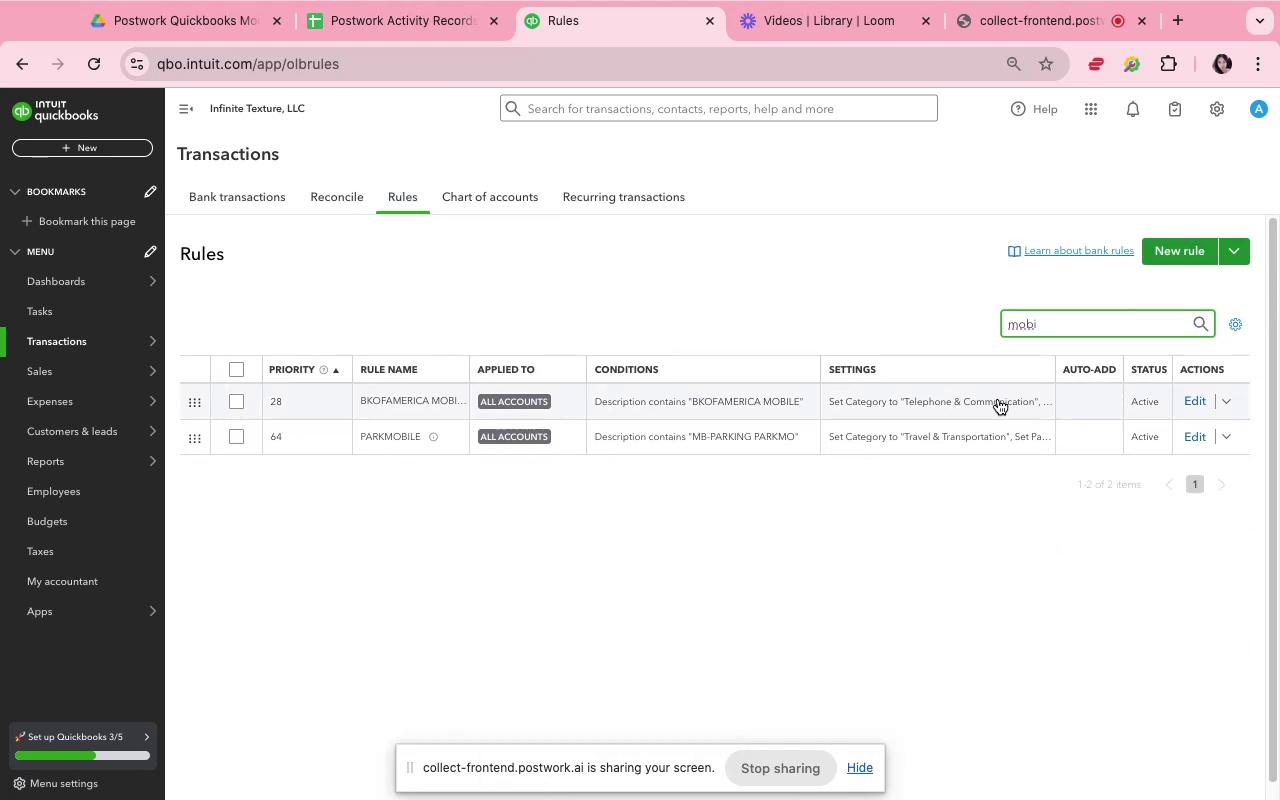 
wait(9.83)
 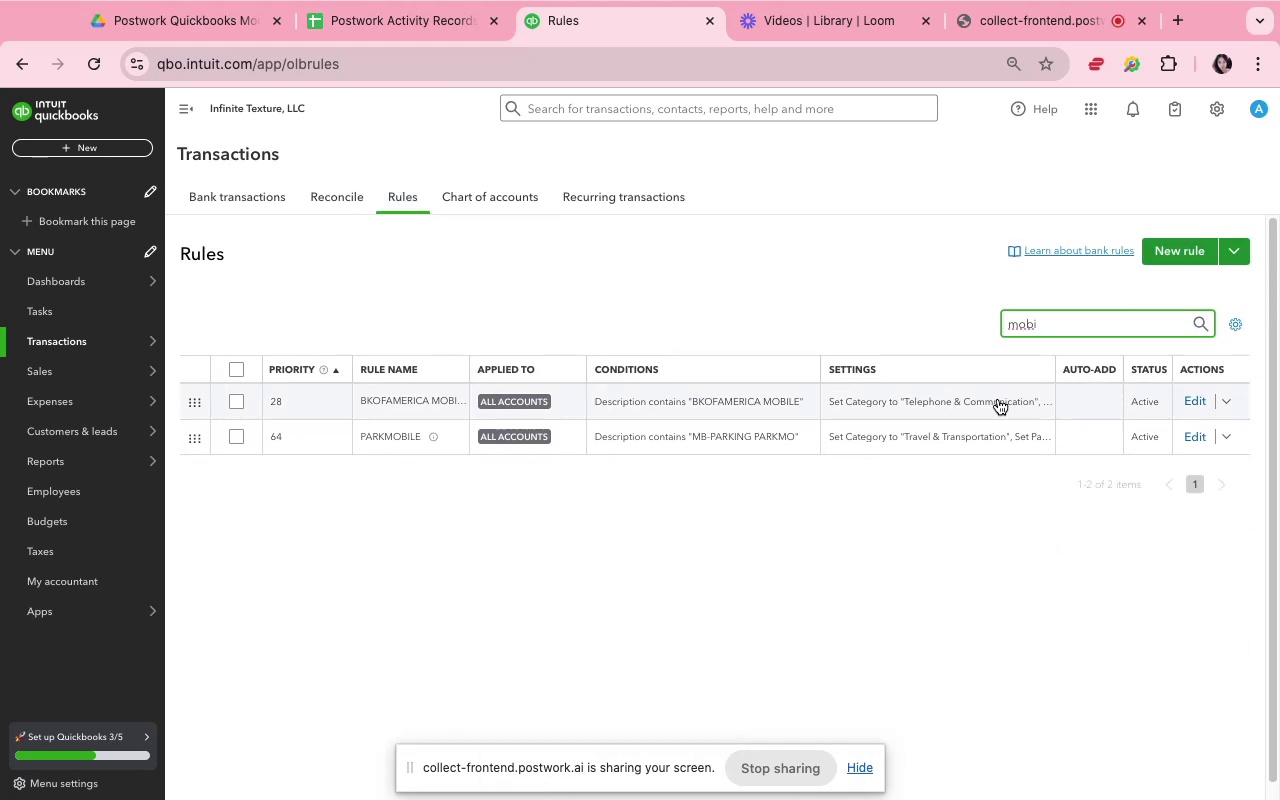 
left_click([1228, 404])
 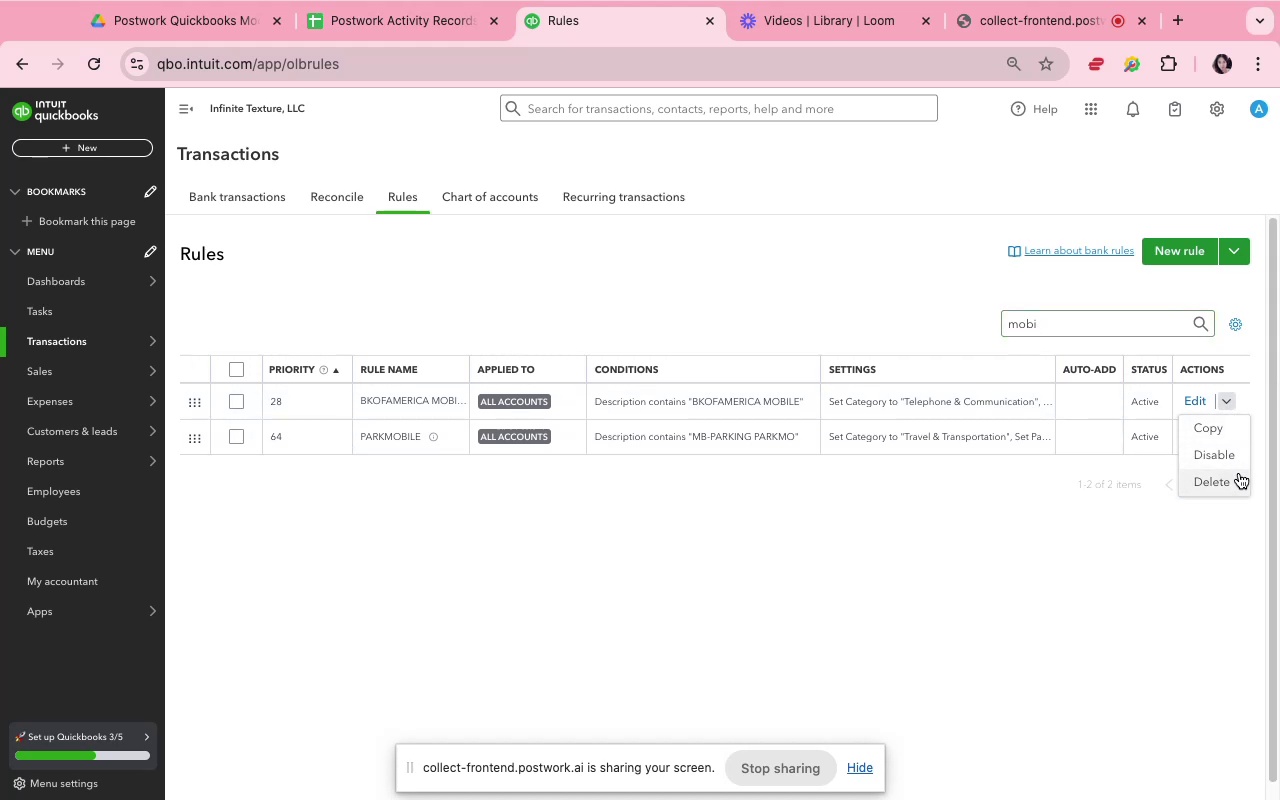 
left_click([1239, 473])
 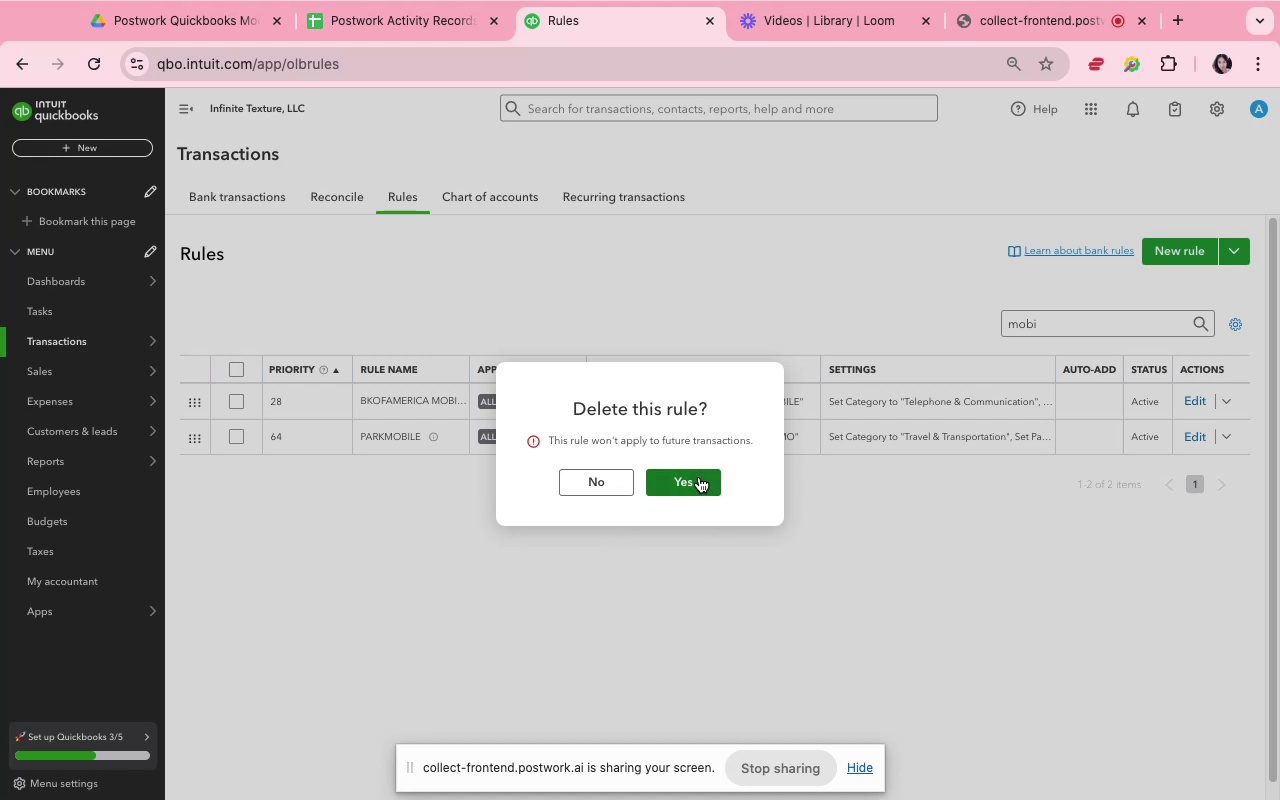 
wait(12.37)
 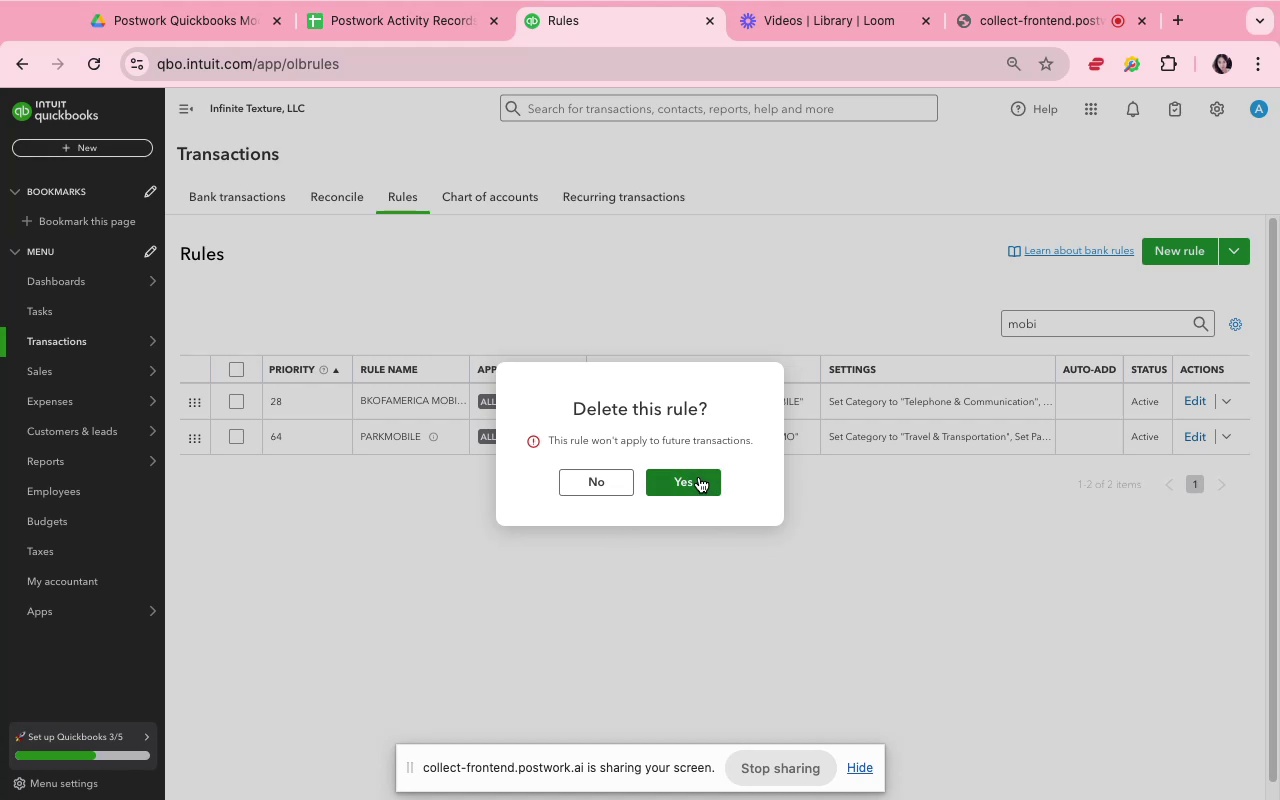 
left_click([699, 477])
 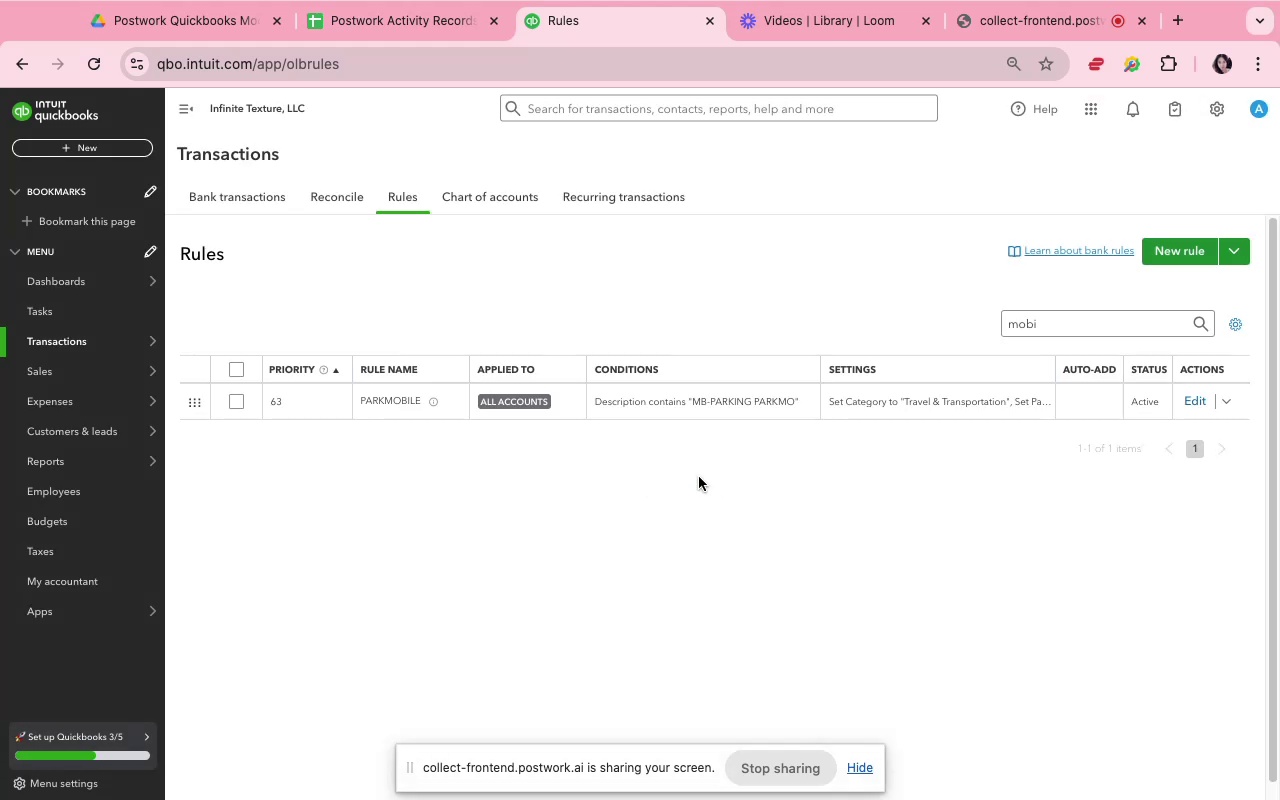 
left_click([699, 477])
 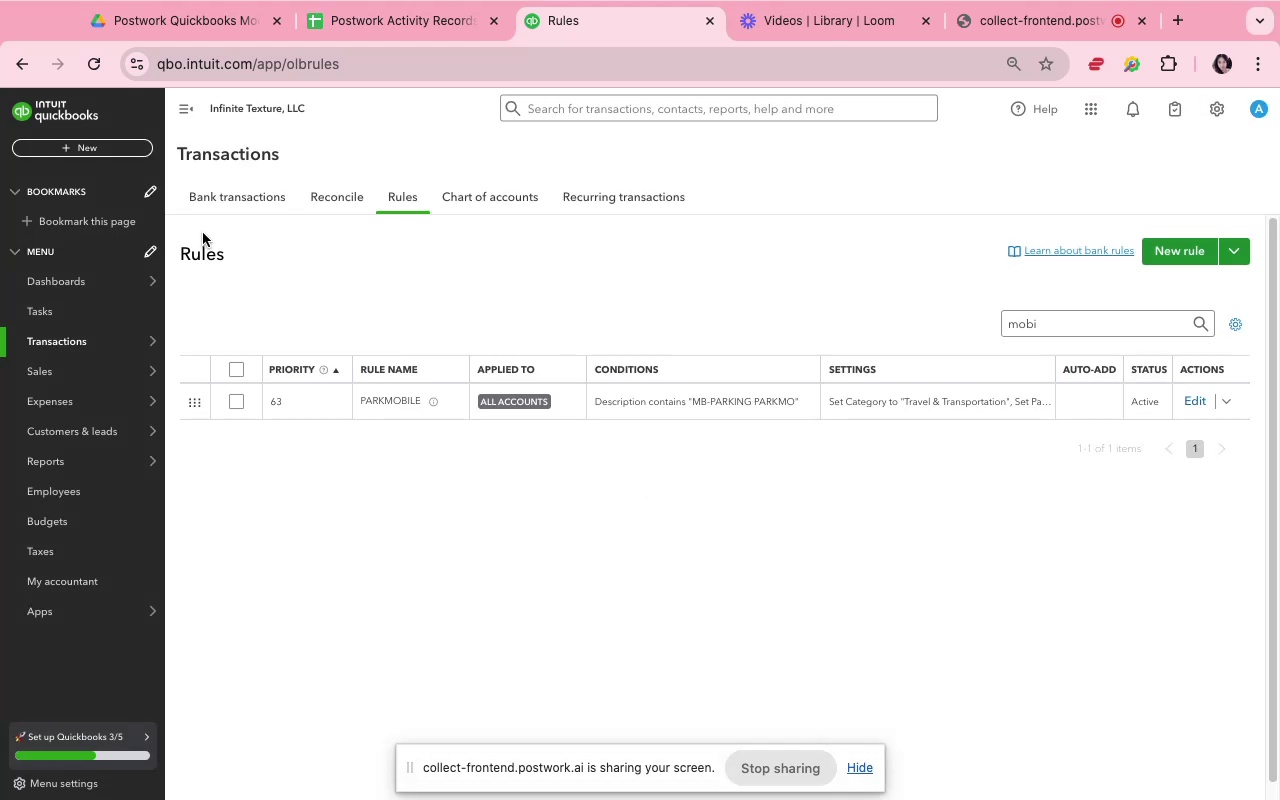 
left_click([203, 203])
 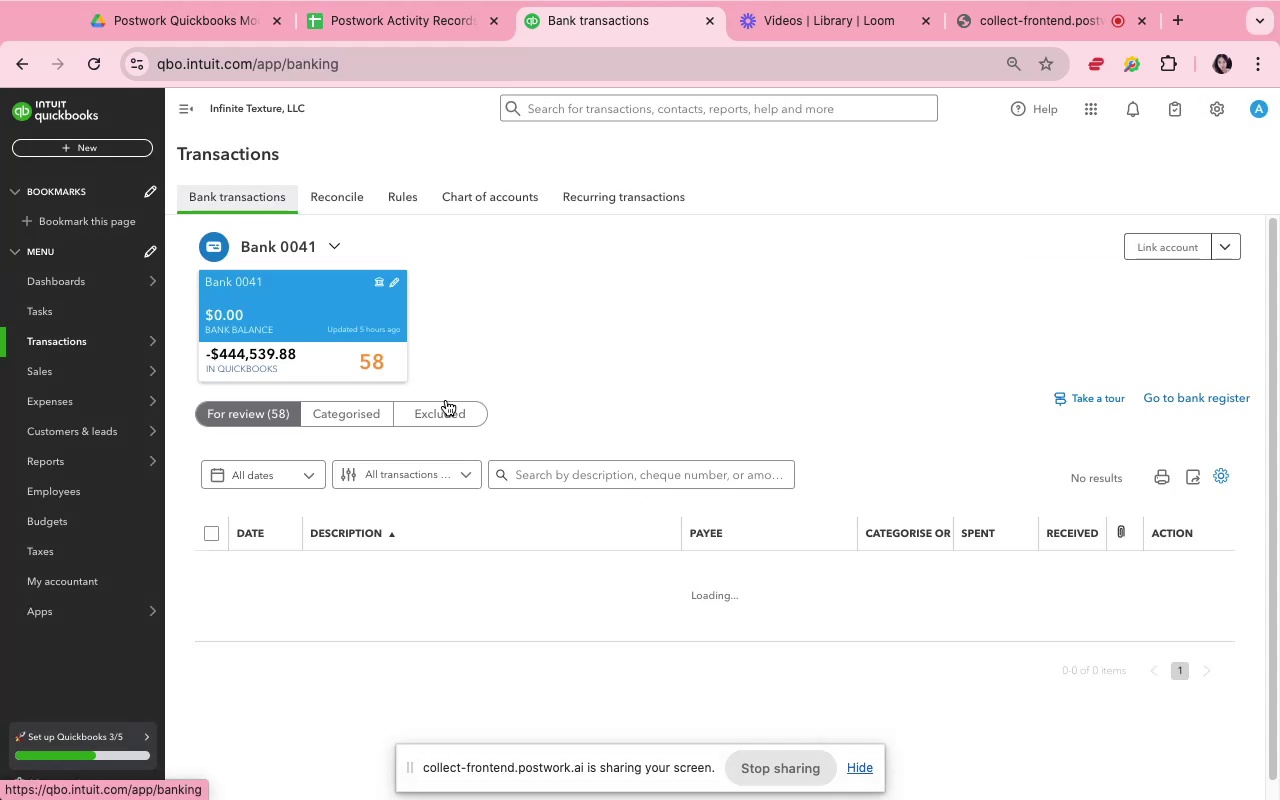 
scroll: coordinate [711, 516], scroll_direction: down, amount: 19.0
 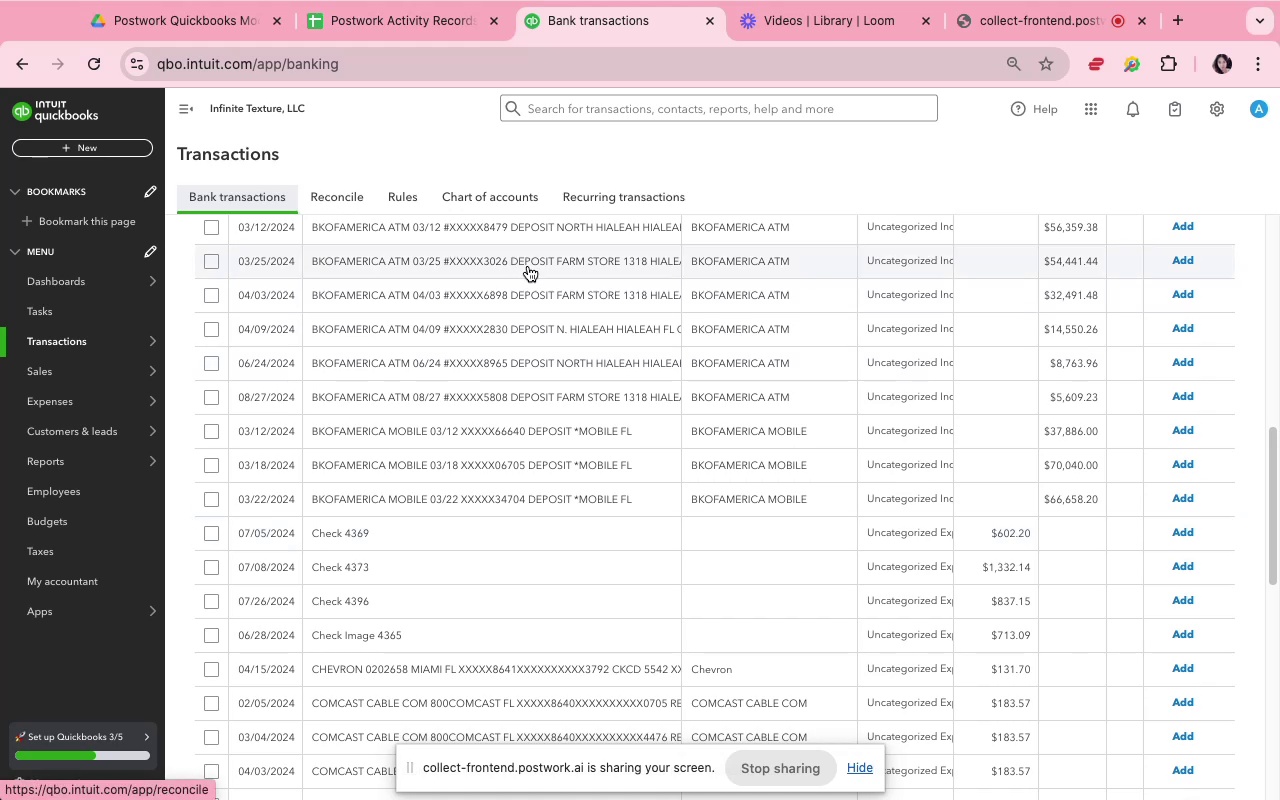 
wait(18.38)
 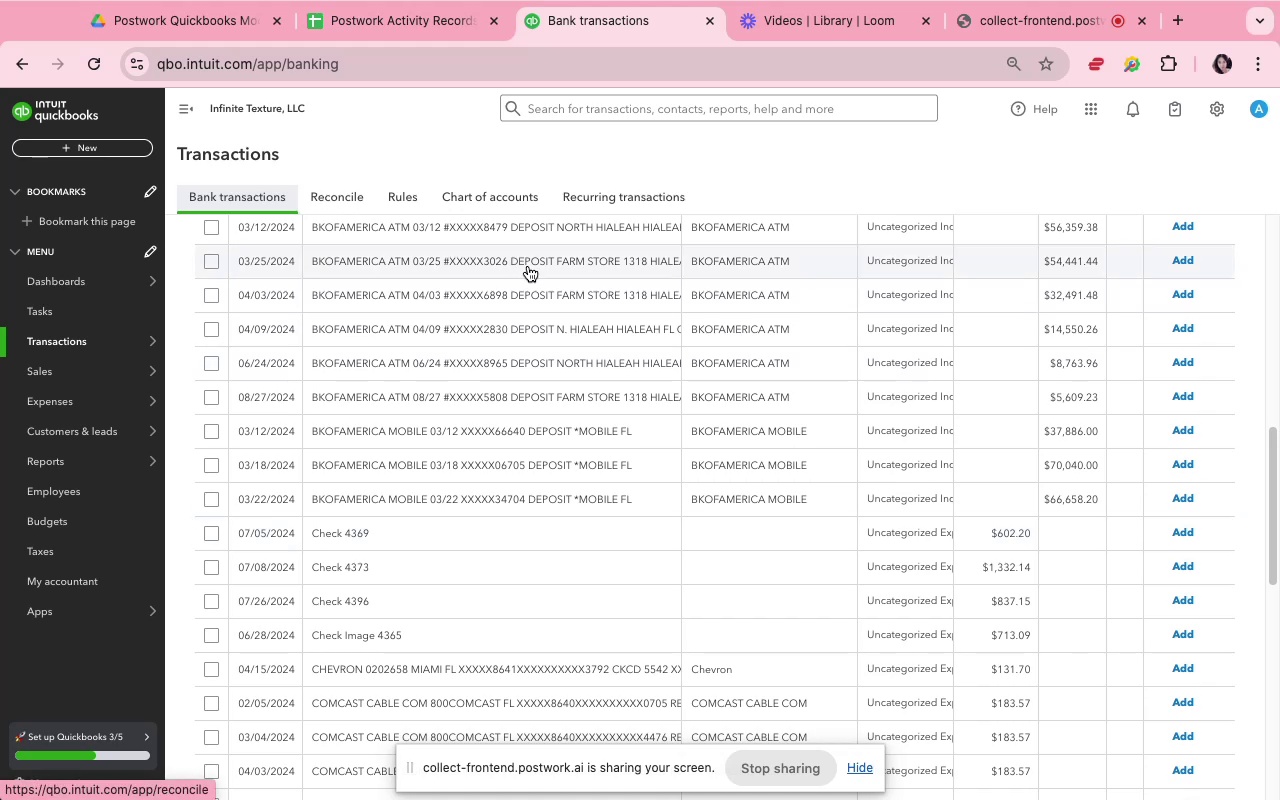 
scroll: coordinate [774, 431], scroll_direction: up, amount: 21.0
 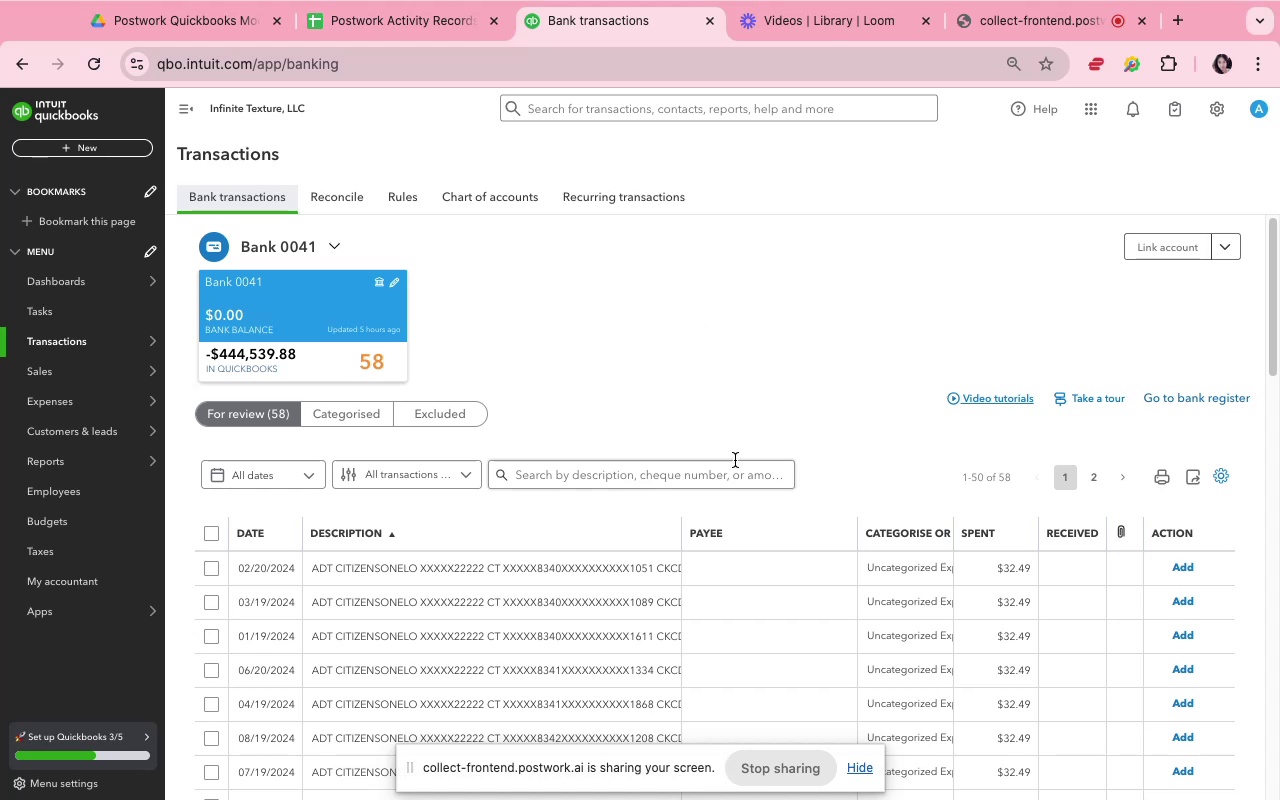 
left_click([738, 465])
 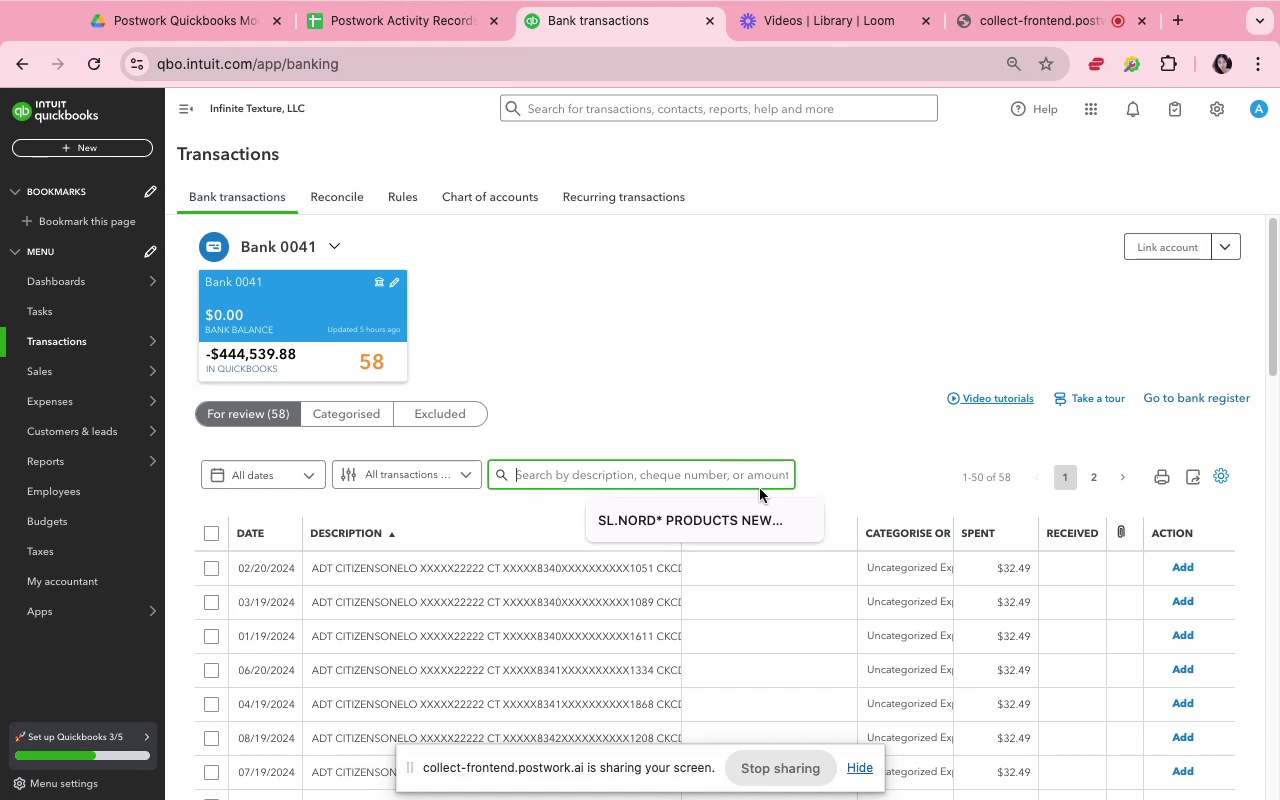 
type(mobile)
 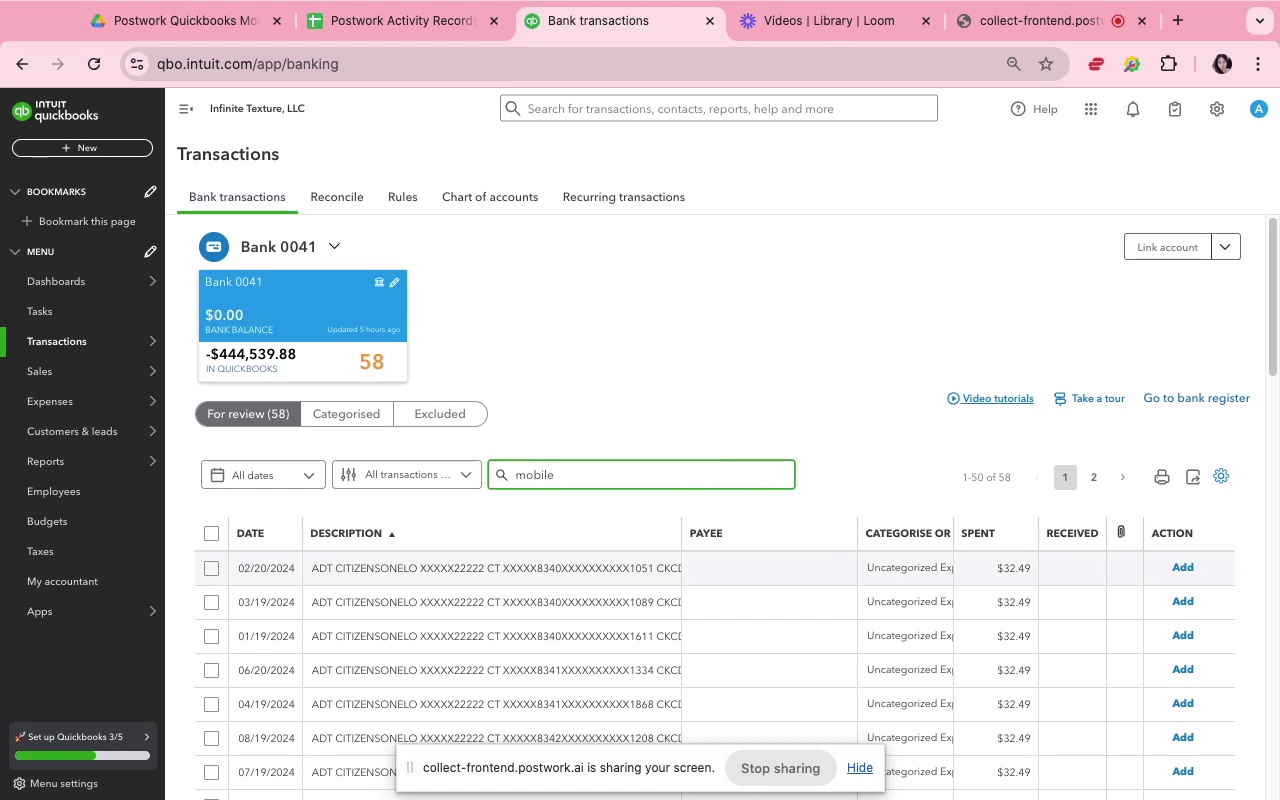 
key(Enter)
 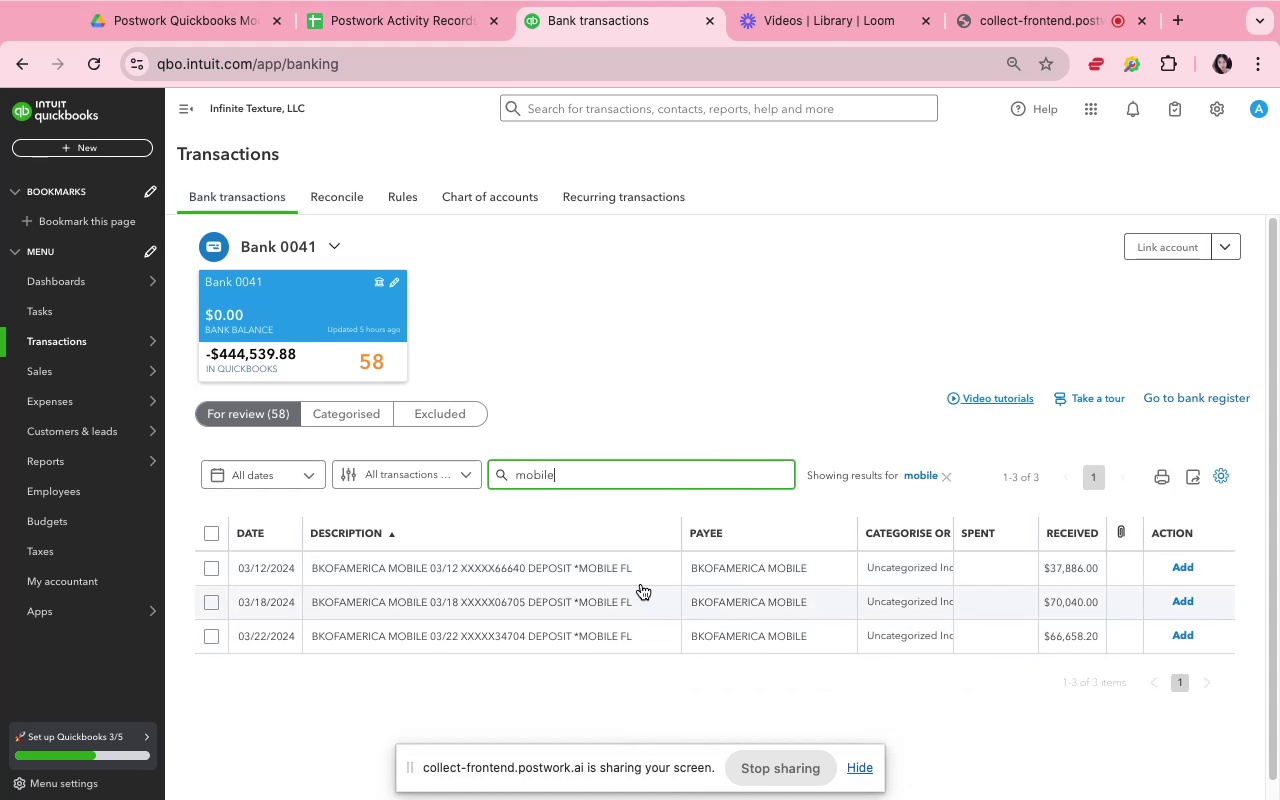 
wait(6.81)
 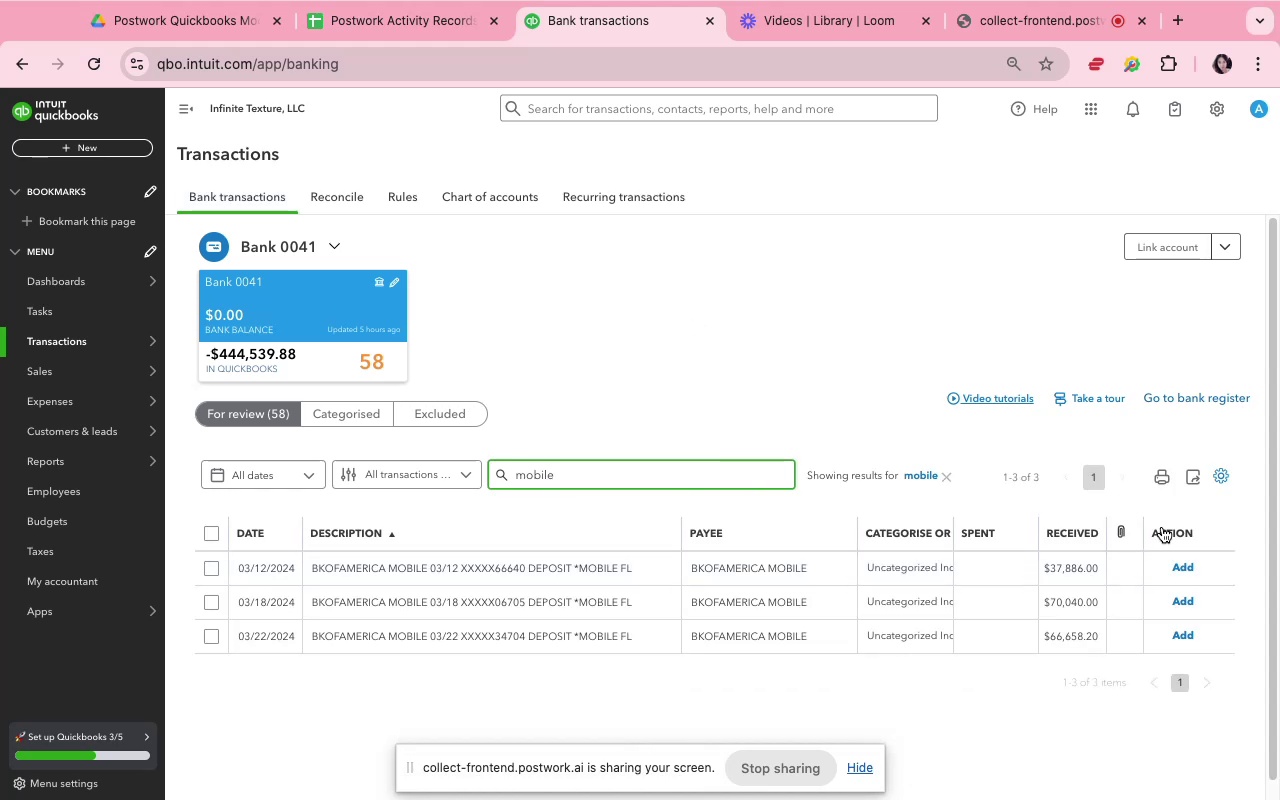 
left_click([328, 422])
 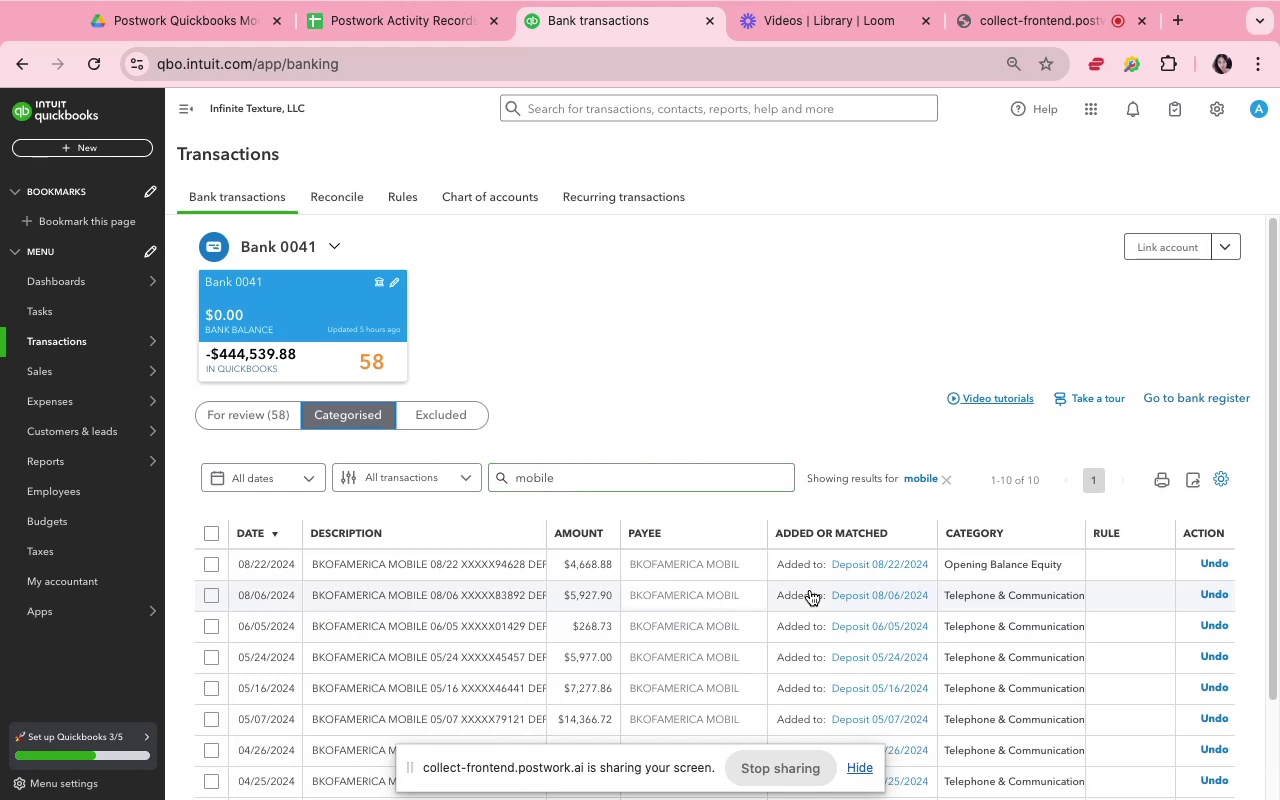 
scroll: coordinate [803, 590], scroll_direction: down, amount: 19.0
 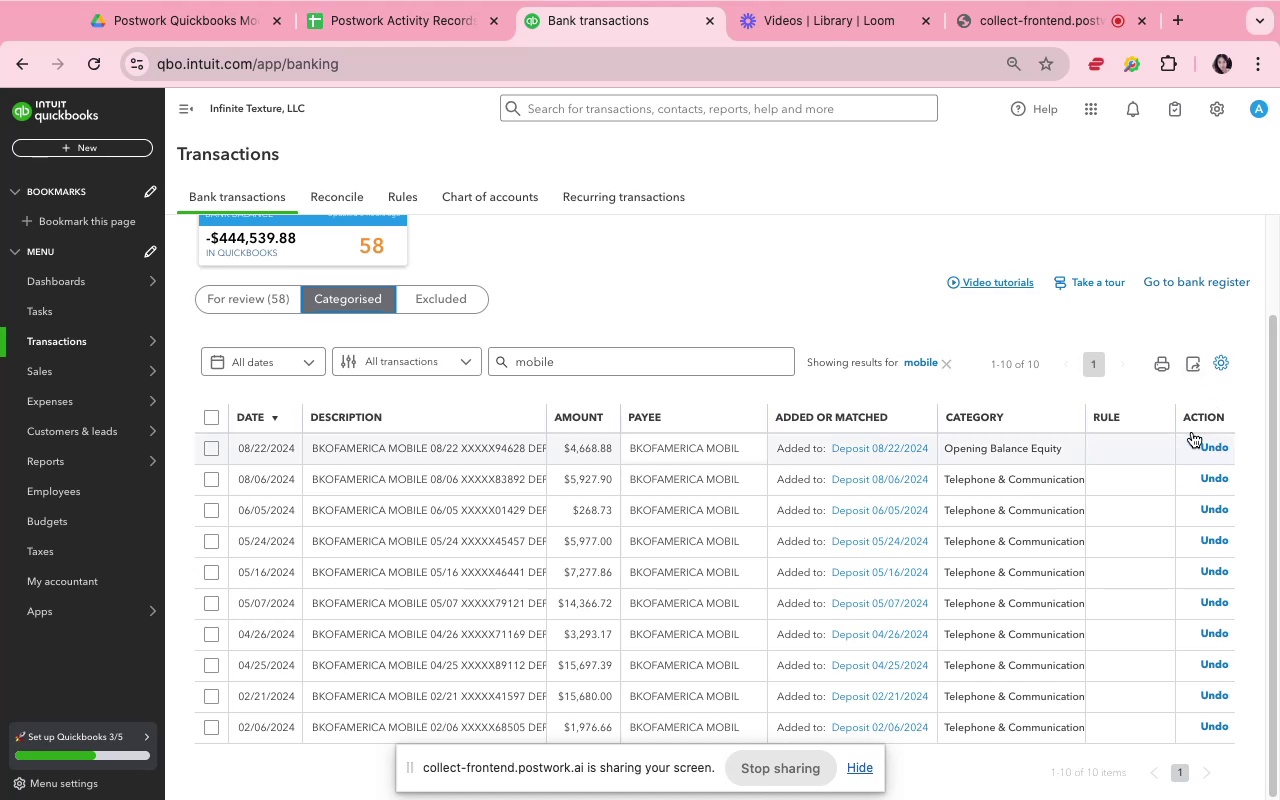 
wait(7.94)
 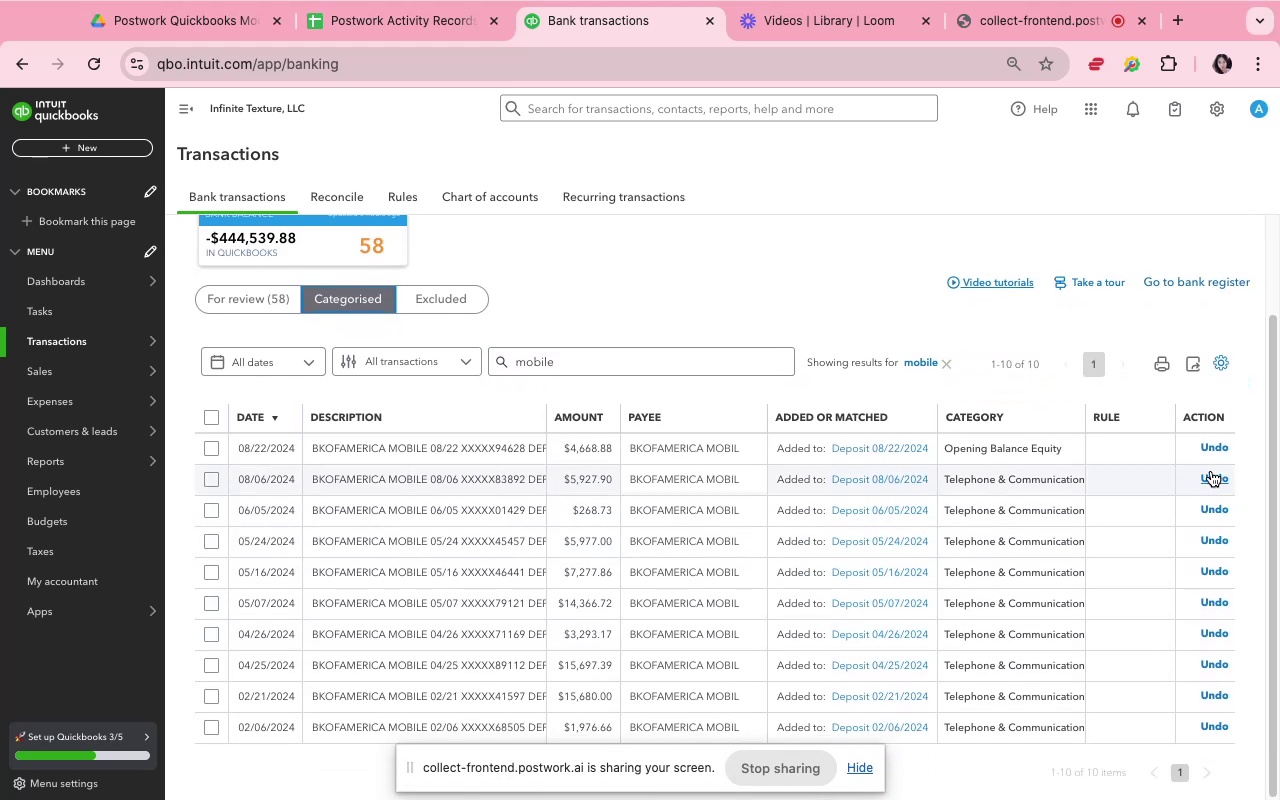 
left_click([1203, 442])
 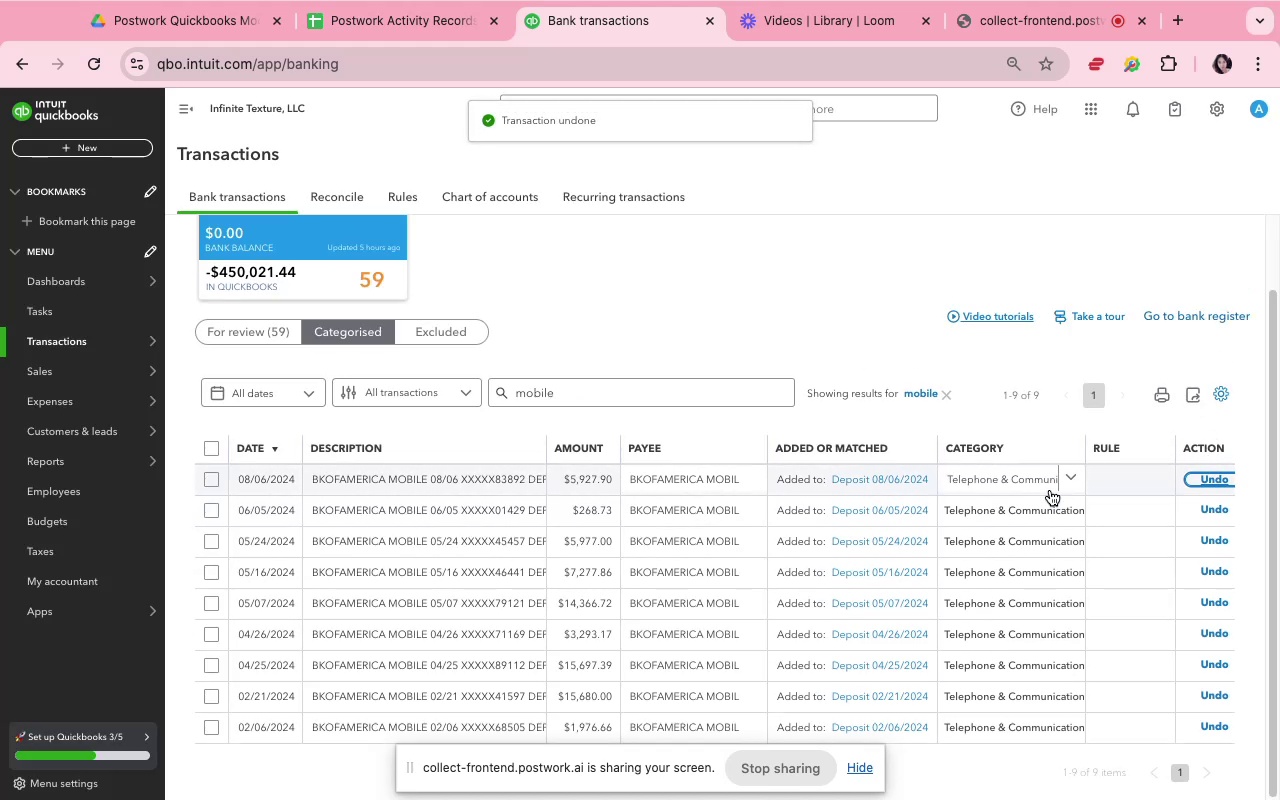 
left_click([1060, 492])
 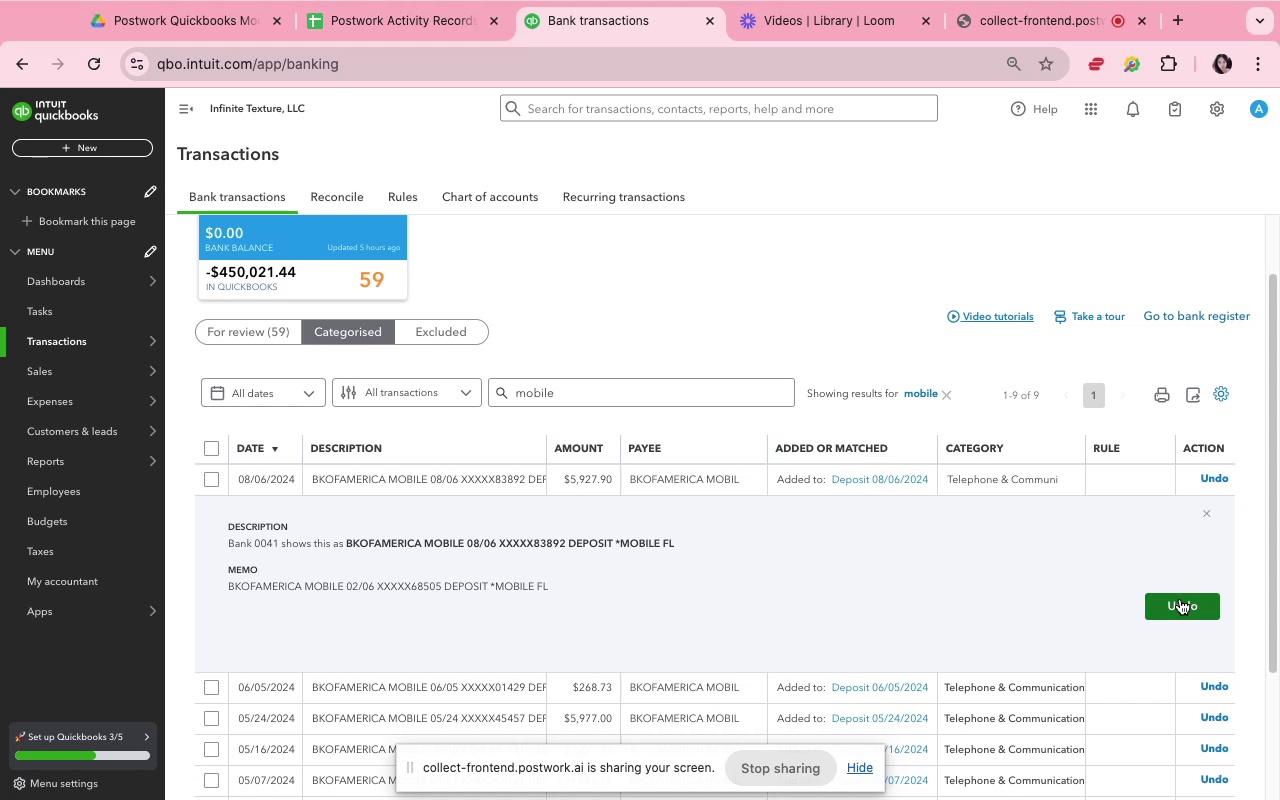 
left_click([1180, 599])
 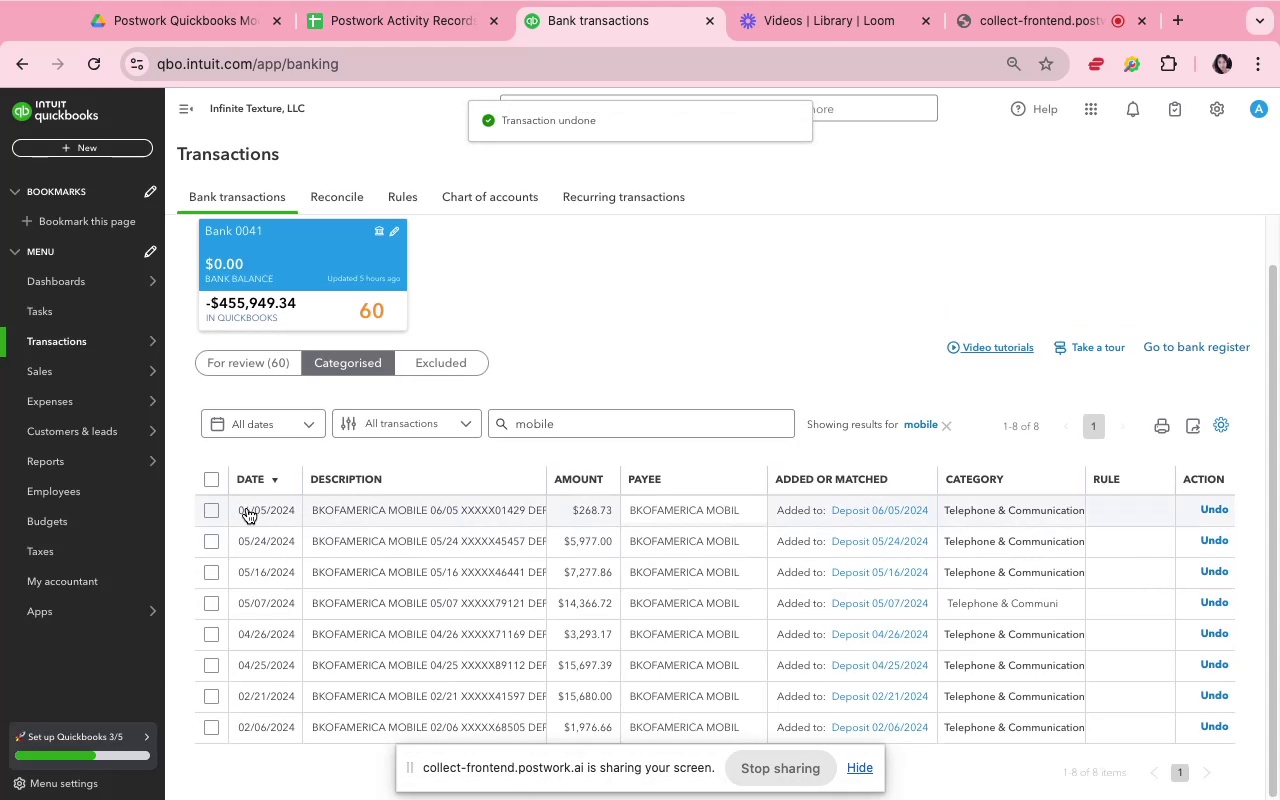 
left_click([214, 485])
 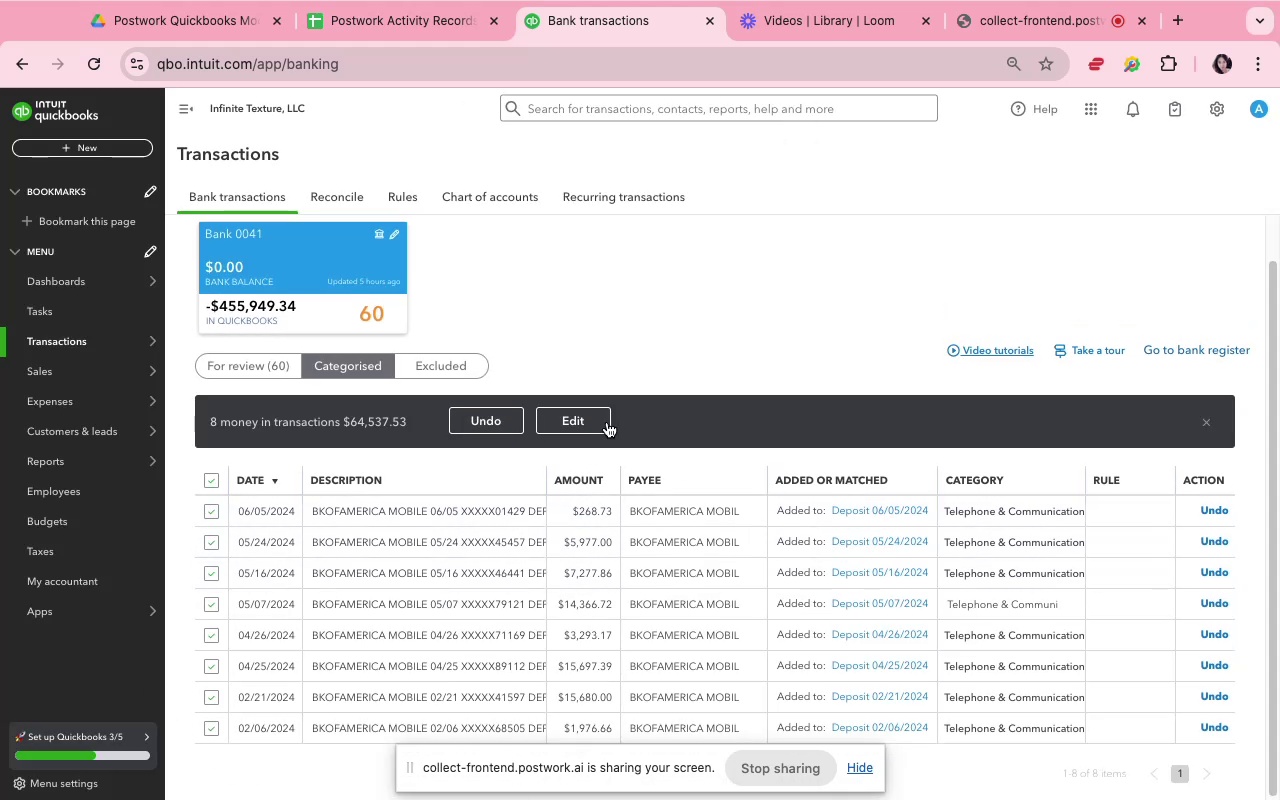 
left_click([603, 422])
 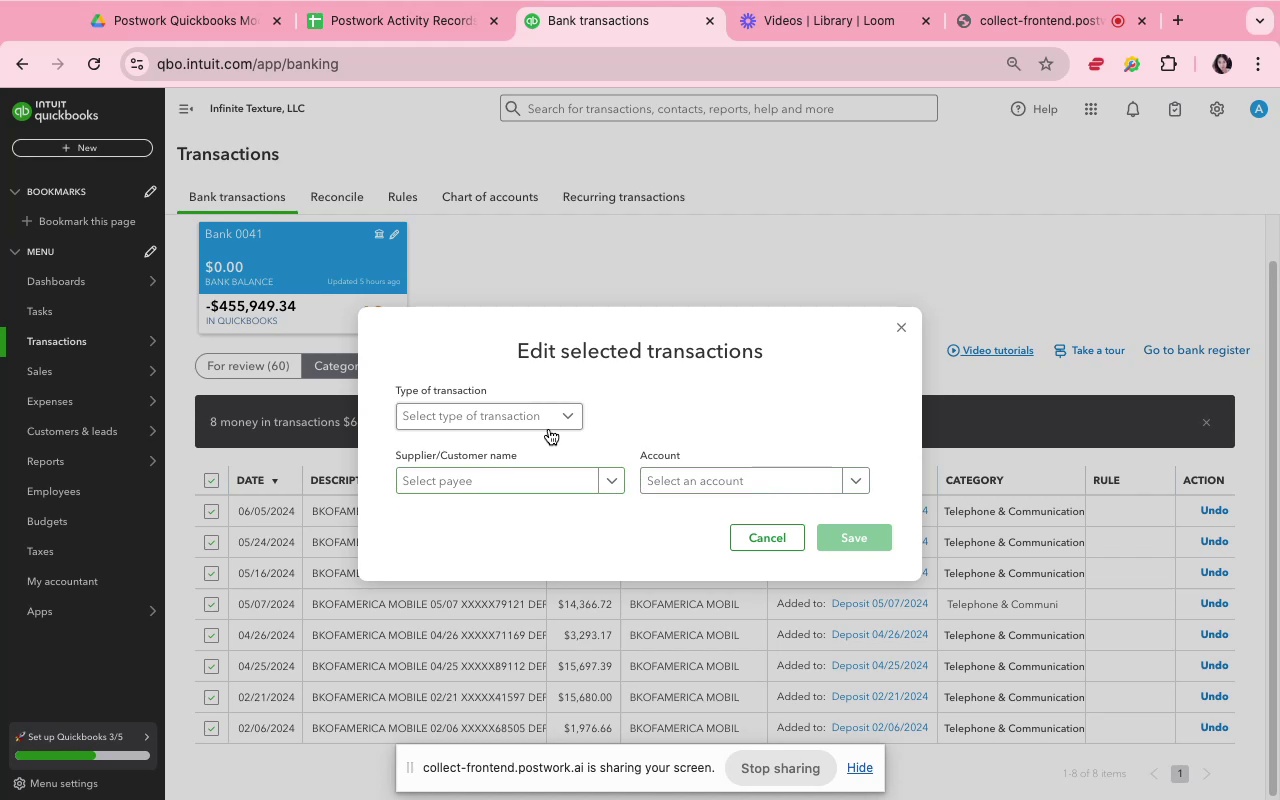 
left_click([549, 429])
 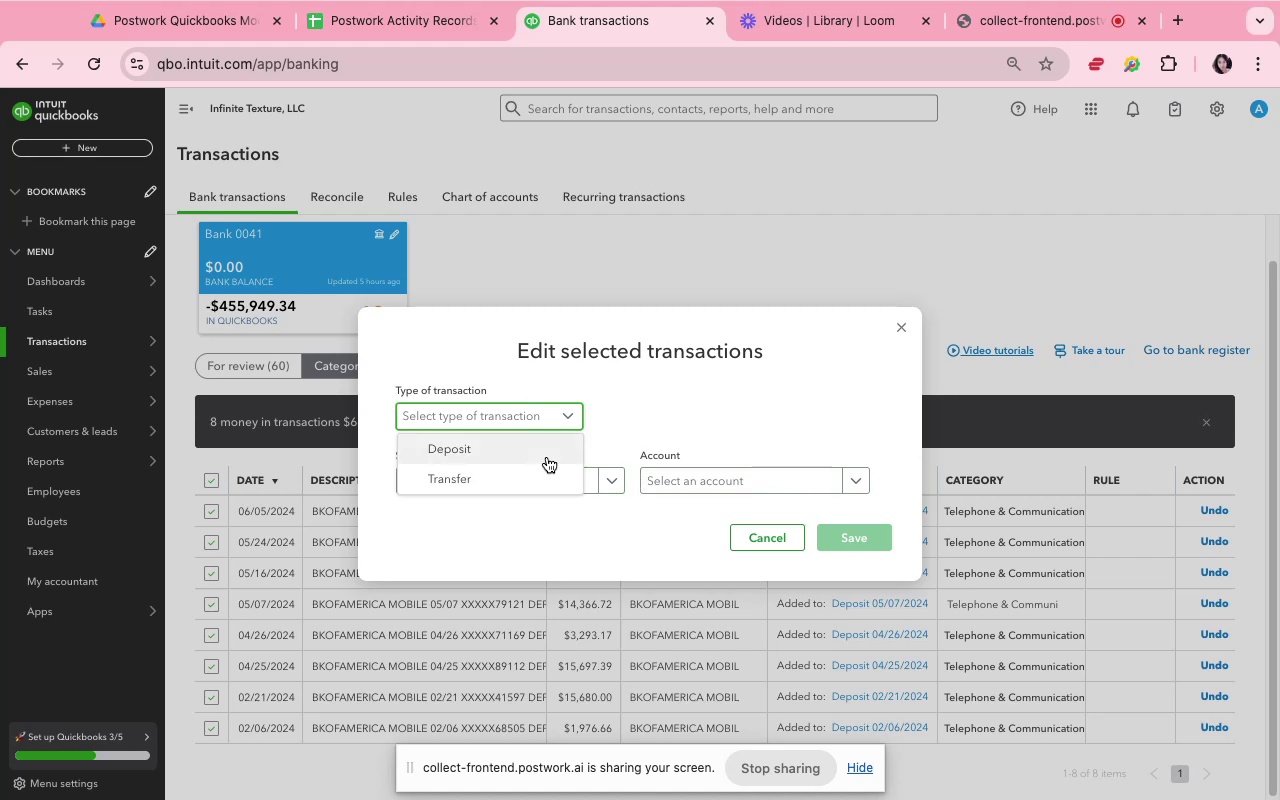 
left_click([547, 457])
 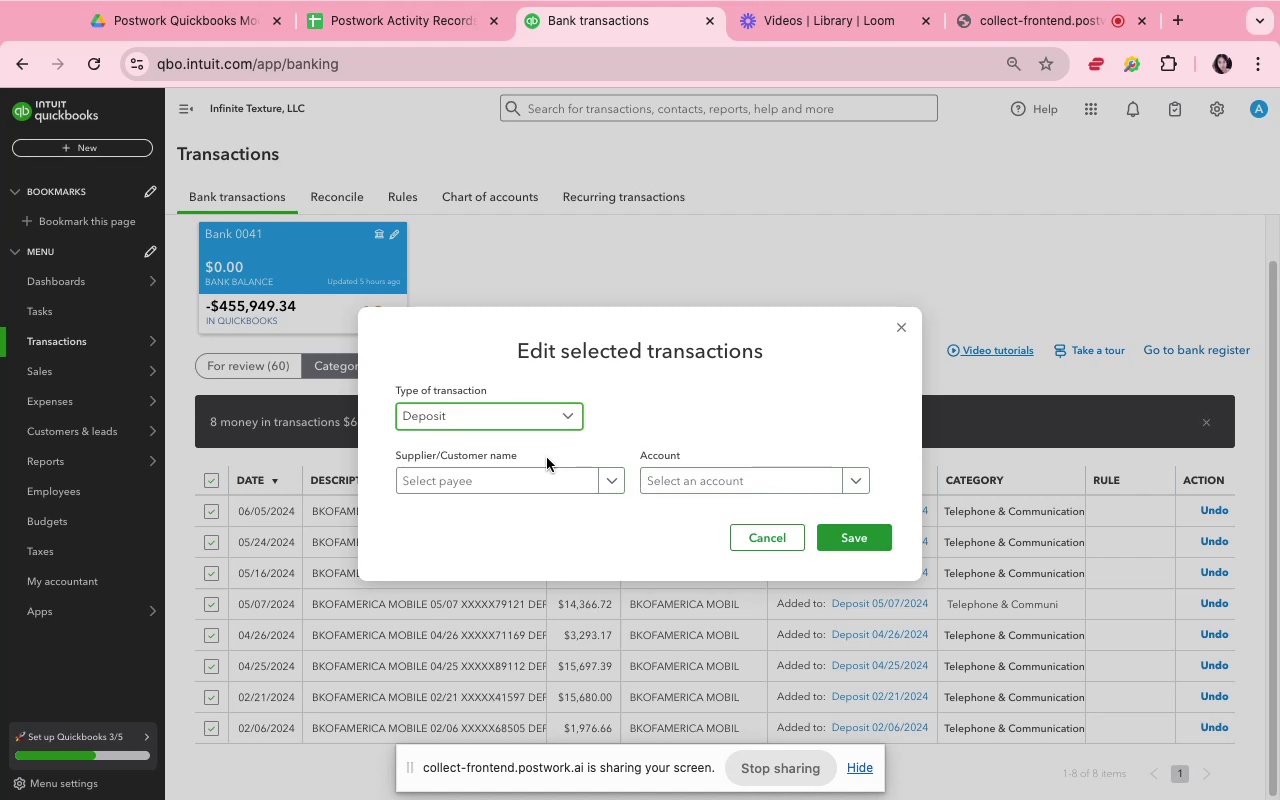 
left_click_drag(start_coordinate=[503, 495], to_coordinate=[51, 775])
 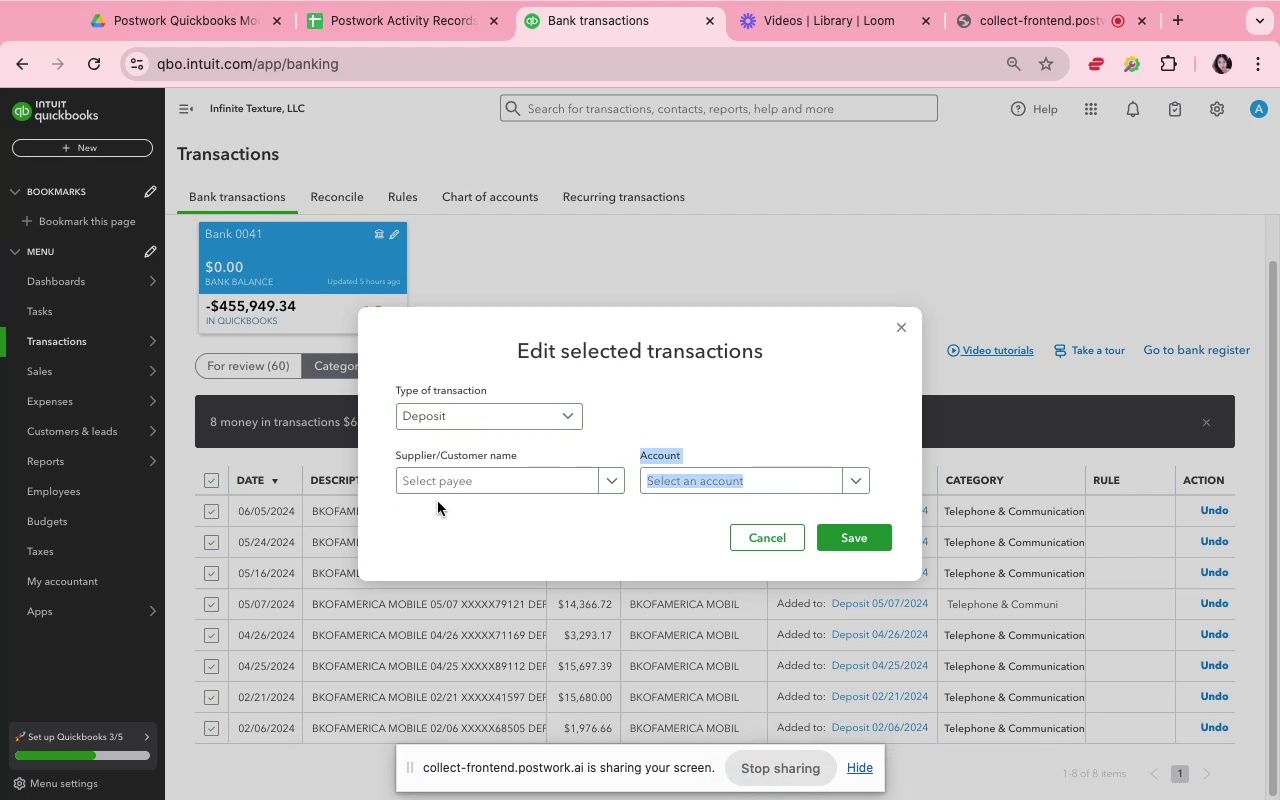 
left_click([664, 382])
 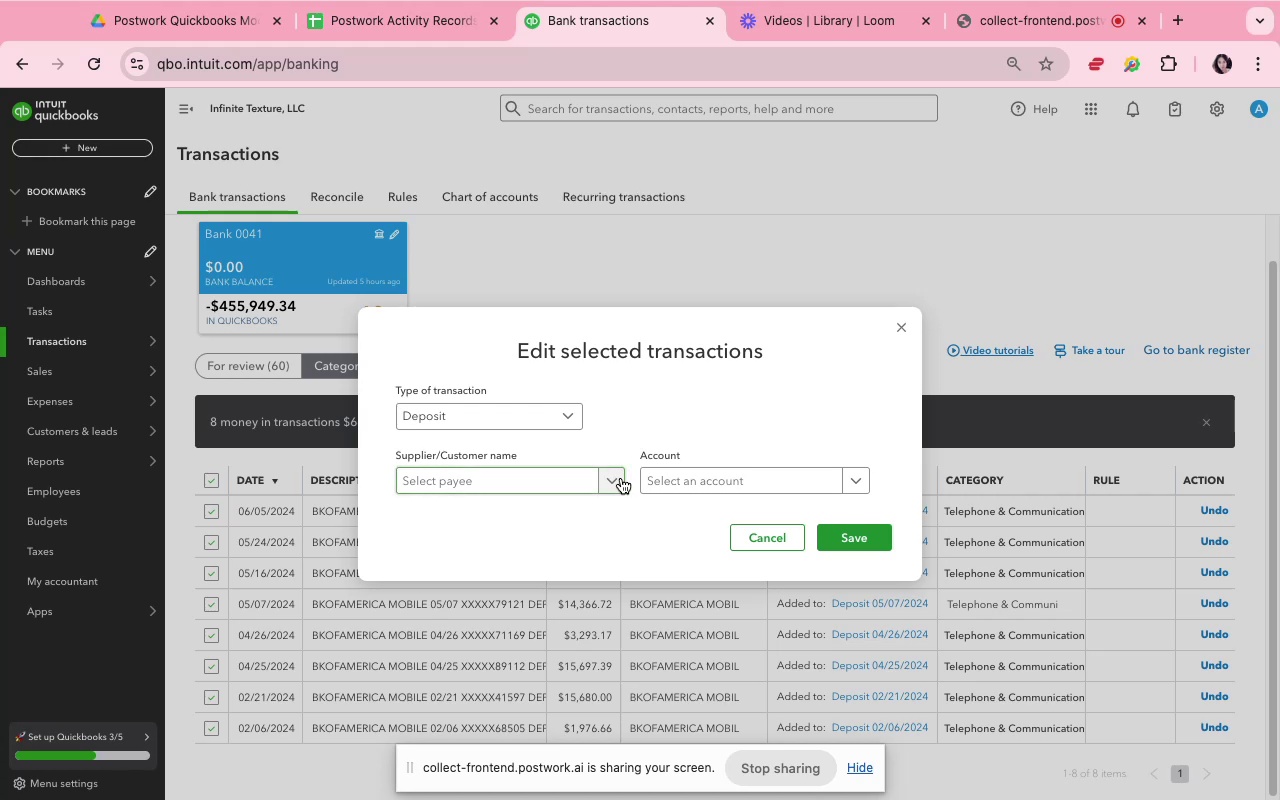 
left_click([621, 478])
 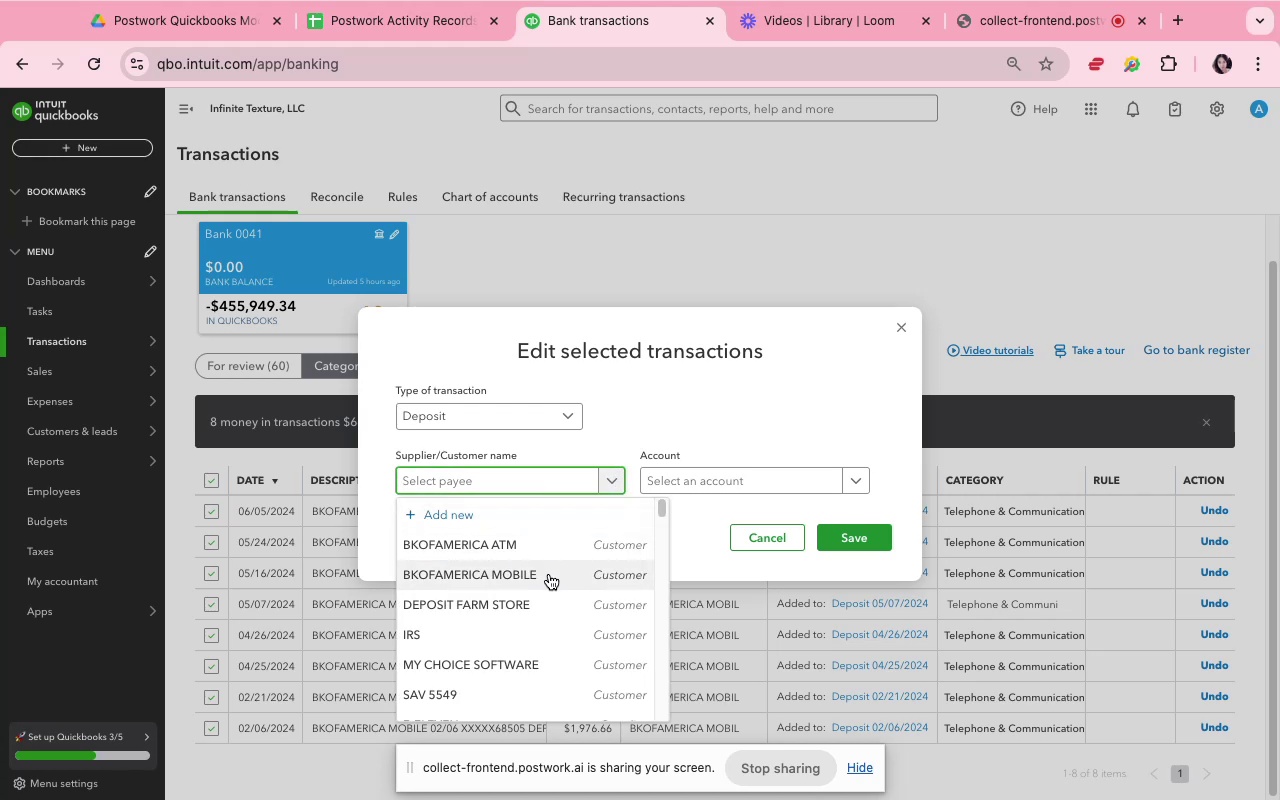 
left_click([549, 574])
 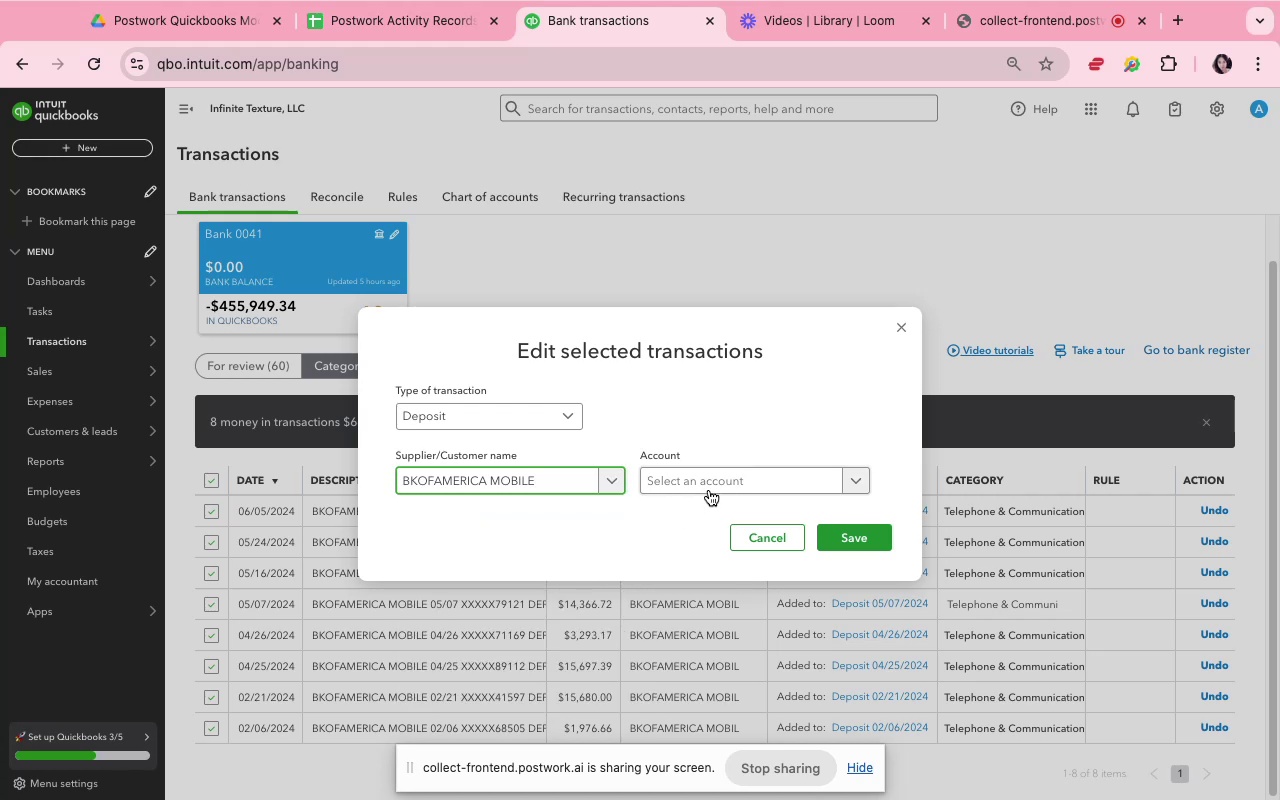 
left_click([710, 486])
 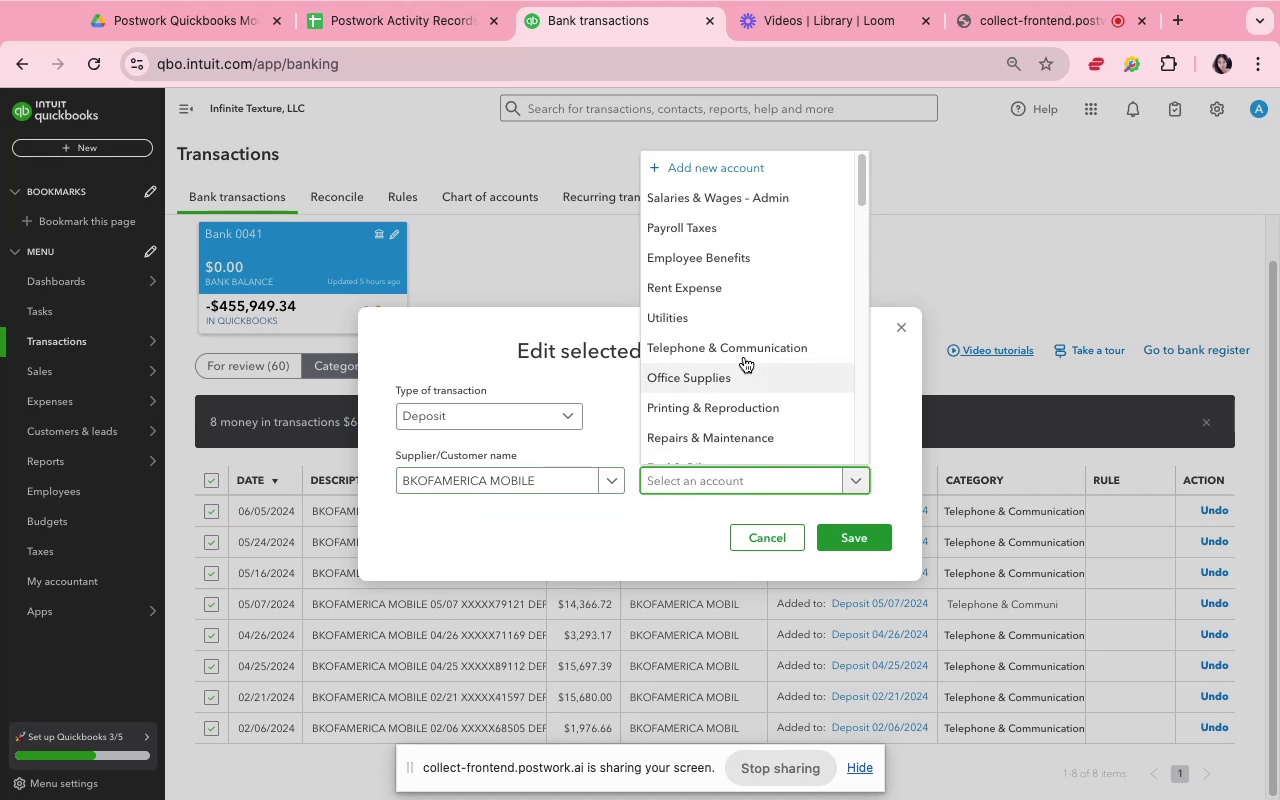 
scroll: coordinate [746, 323], scroll_direction: down, amount: 9.0
 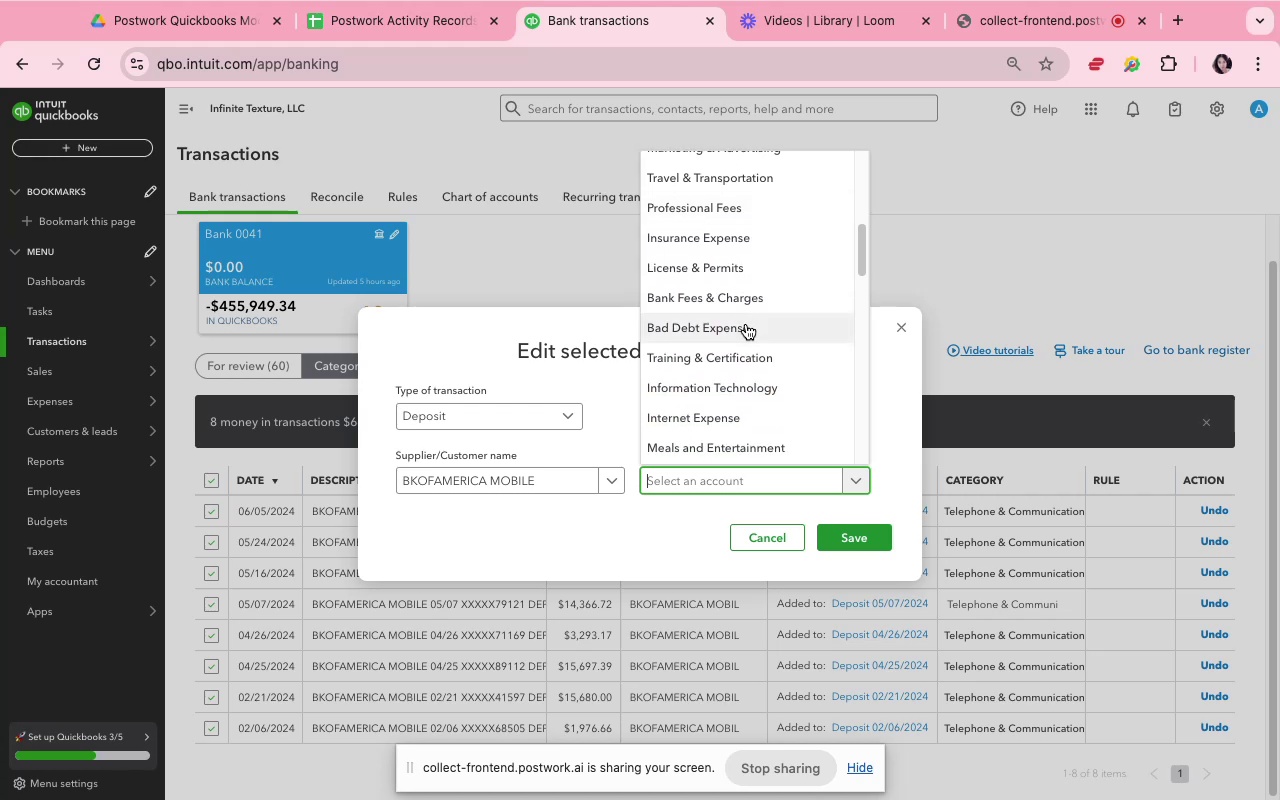 
type(re)
 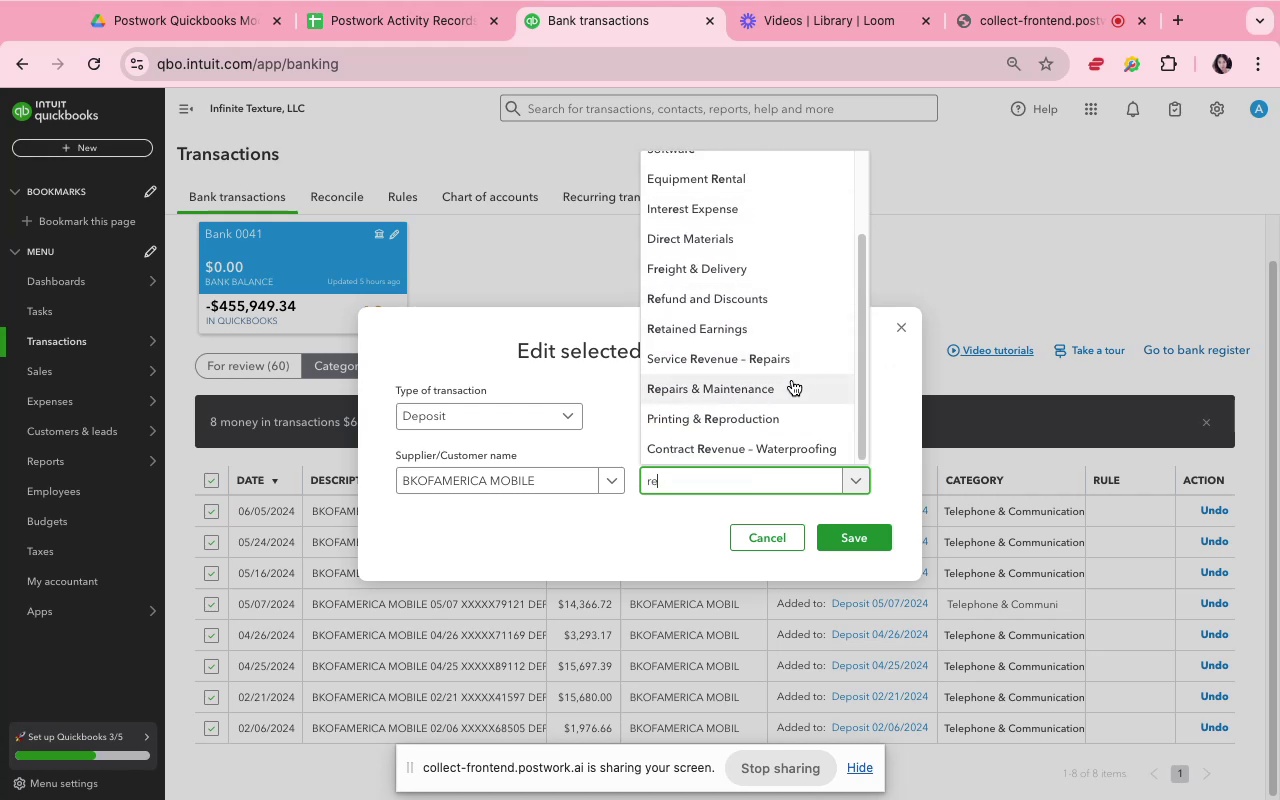 
wait(5.77)
 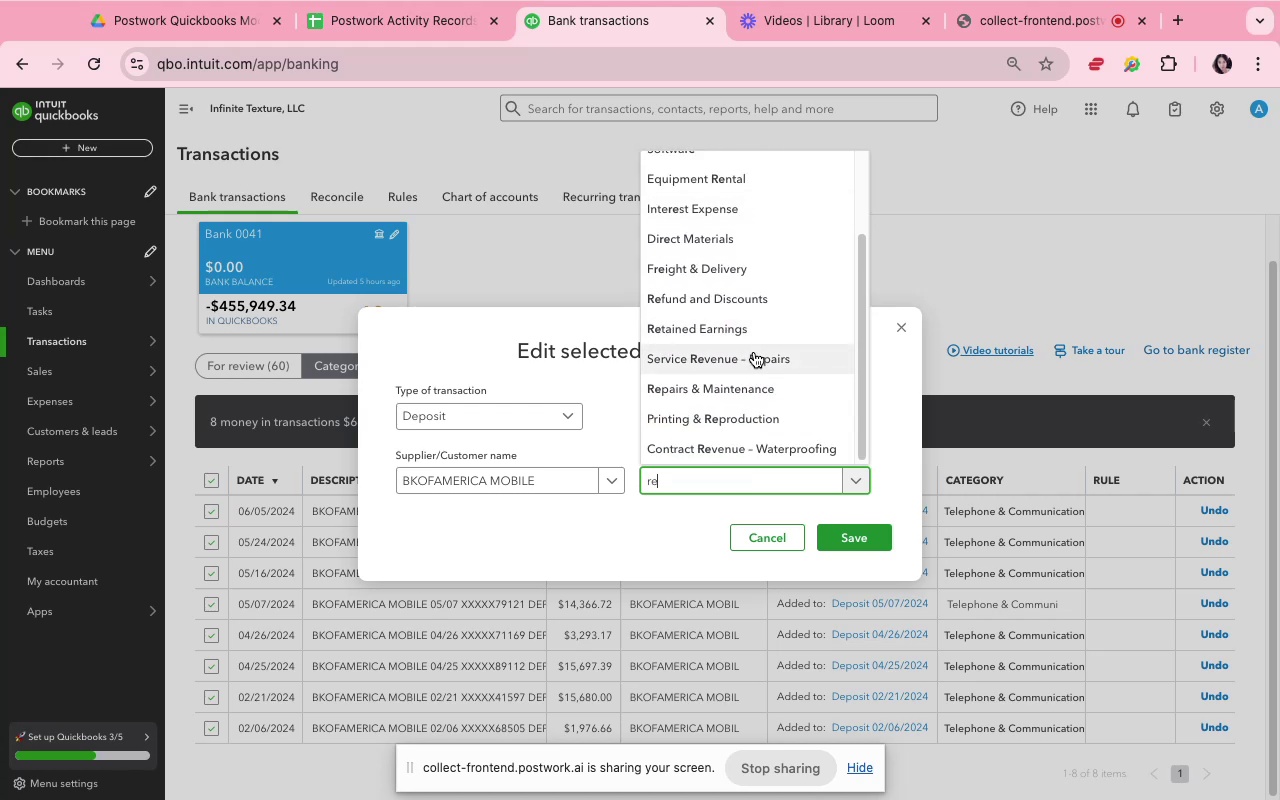 
left_click([806, 454])
 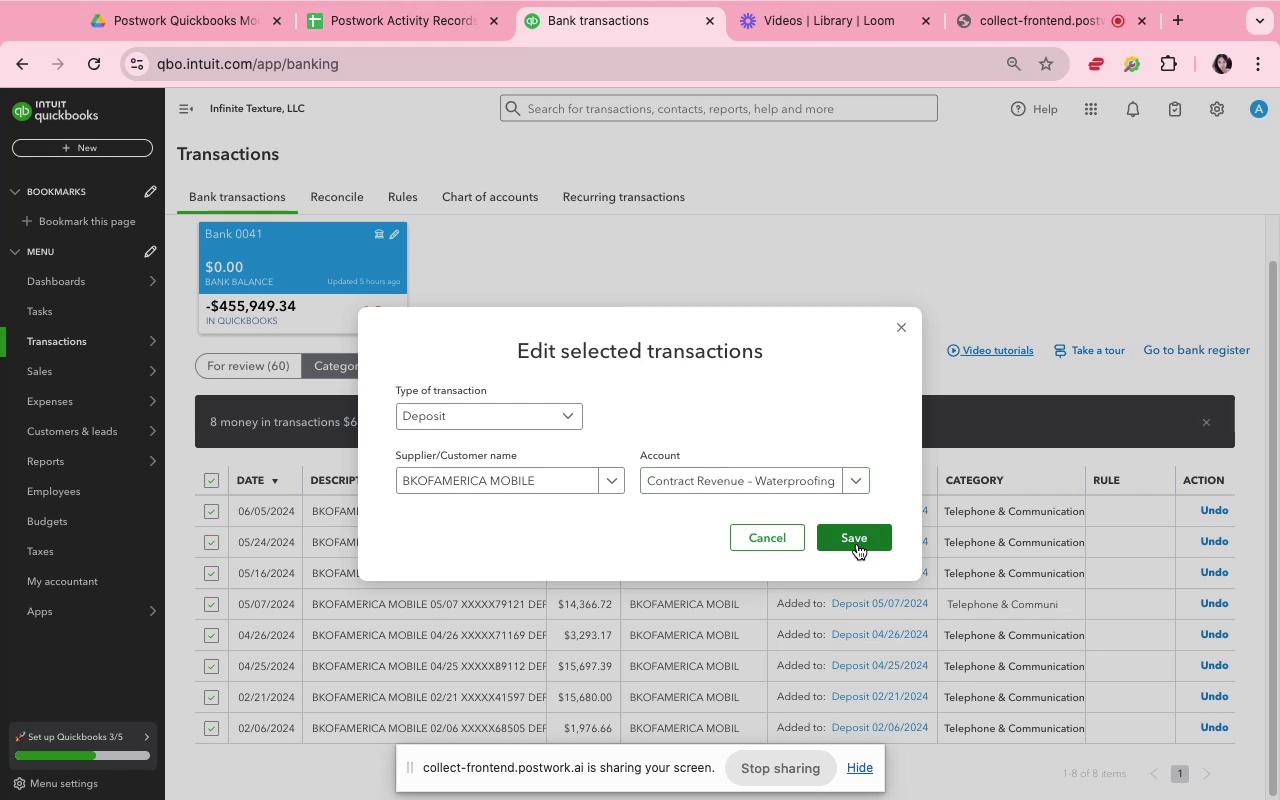 
left_click([857, 544])
 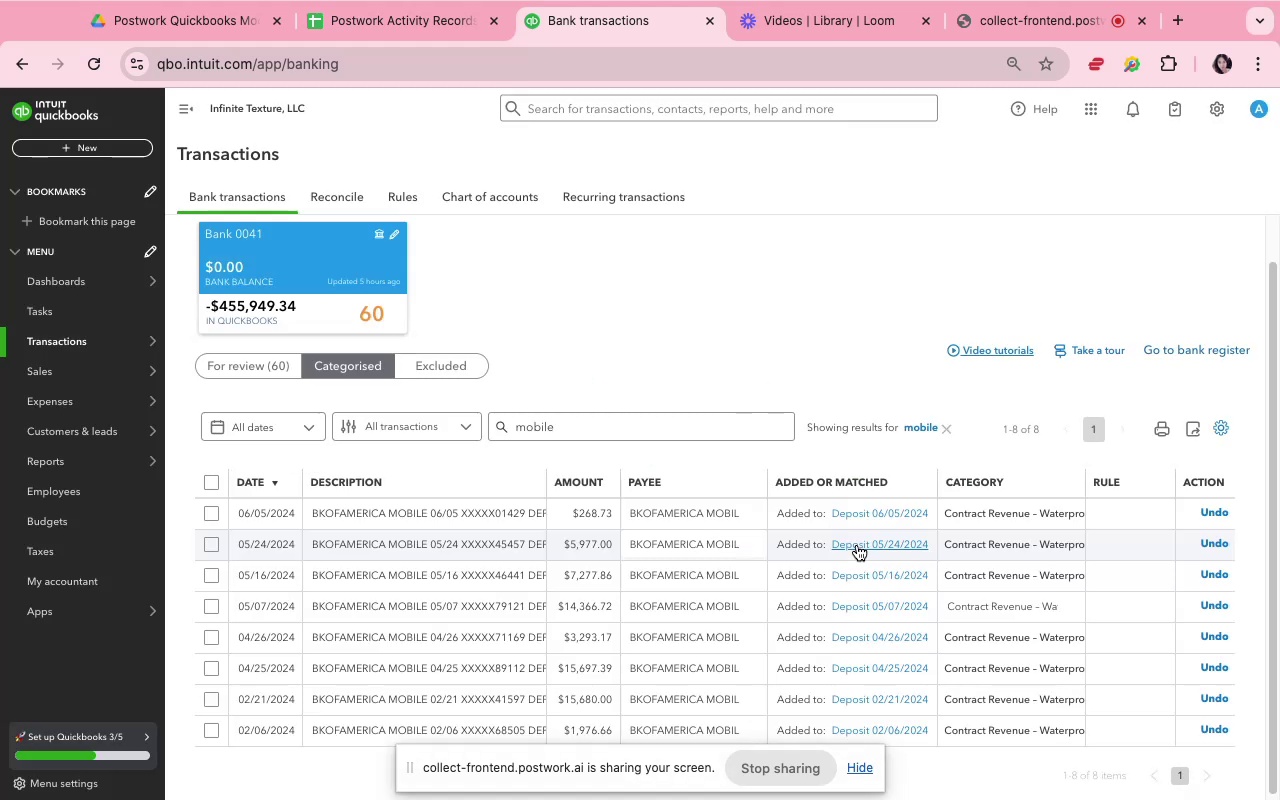 
scroll: coordinate [923, 587], scroll_direction: down, amount: 12.0
 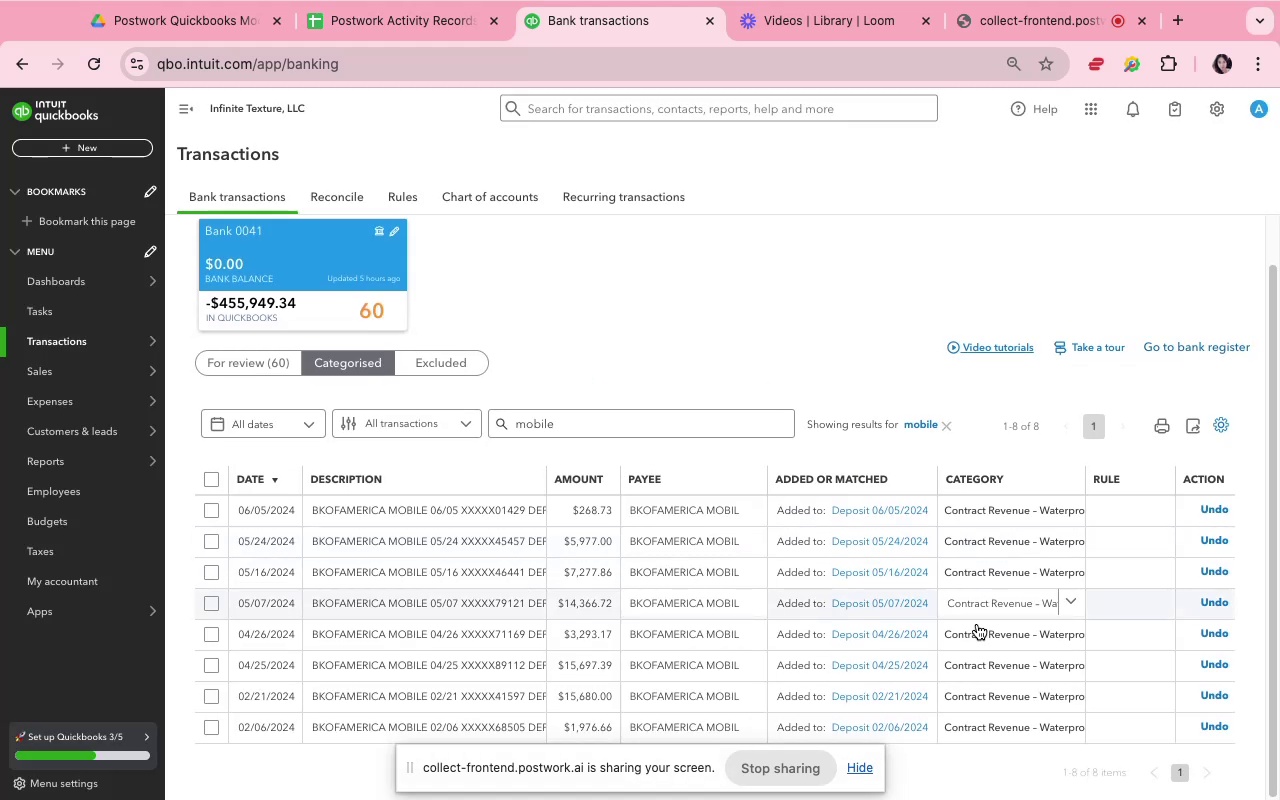 
mouse_move([1040, 631])
 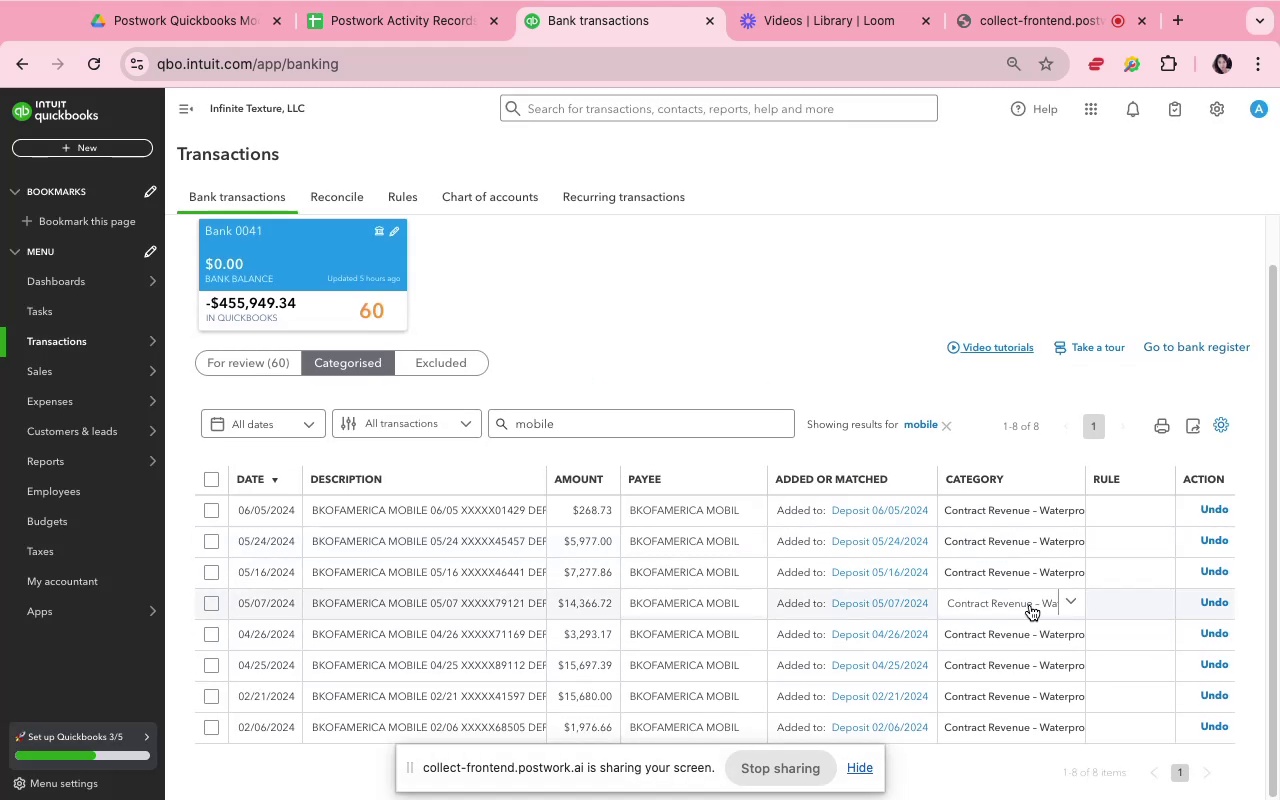 
scroll: coordinate [1030, 605], scroll_direction: down, amount: 4.0
 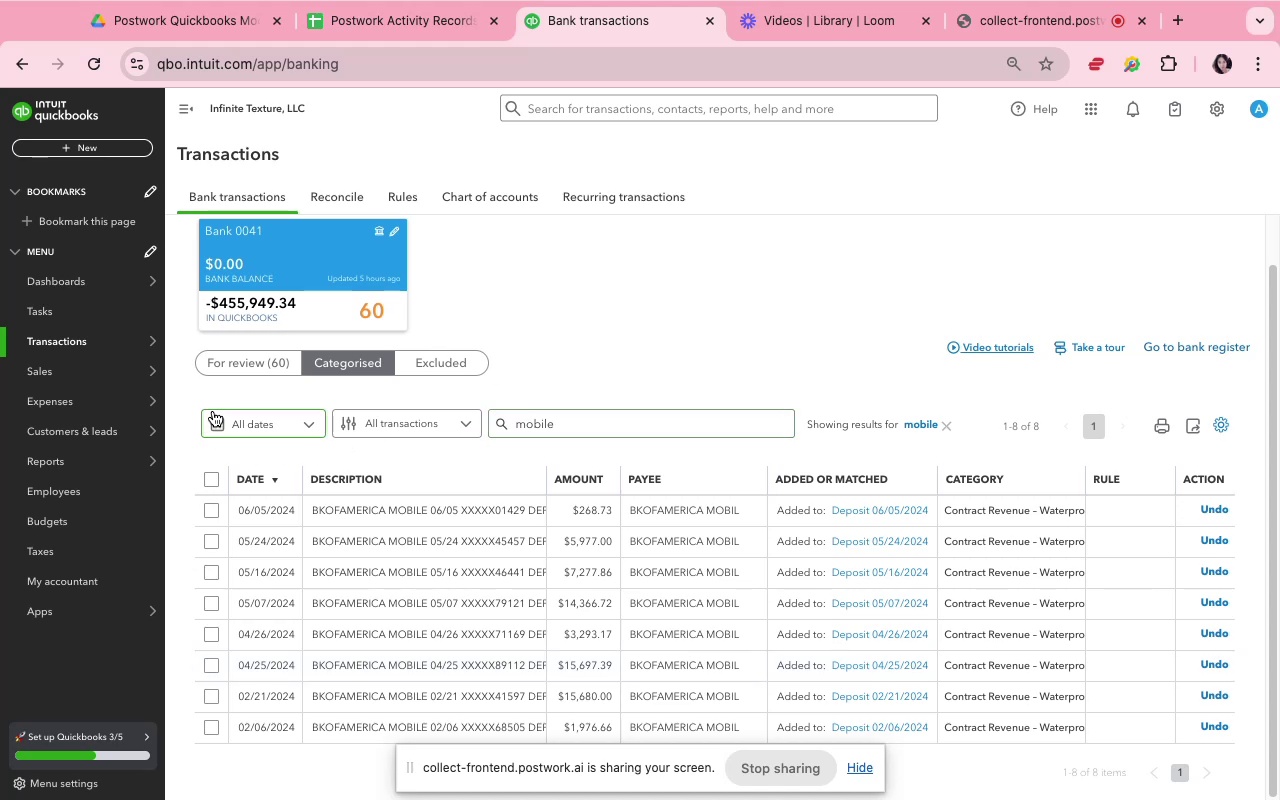 
left_click([247, 374])
 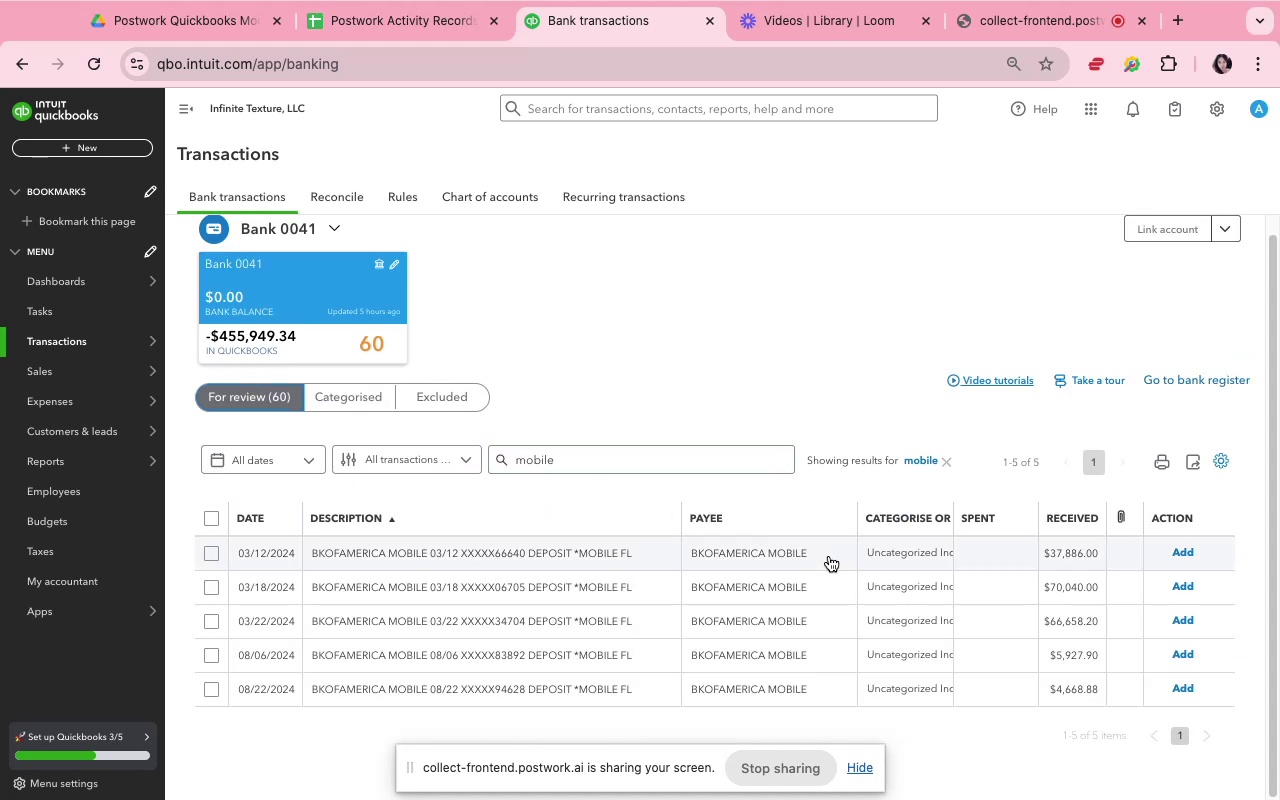 
scroll: coordinate [829, 556], scroll_direction: down, amount: 17.0
 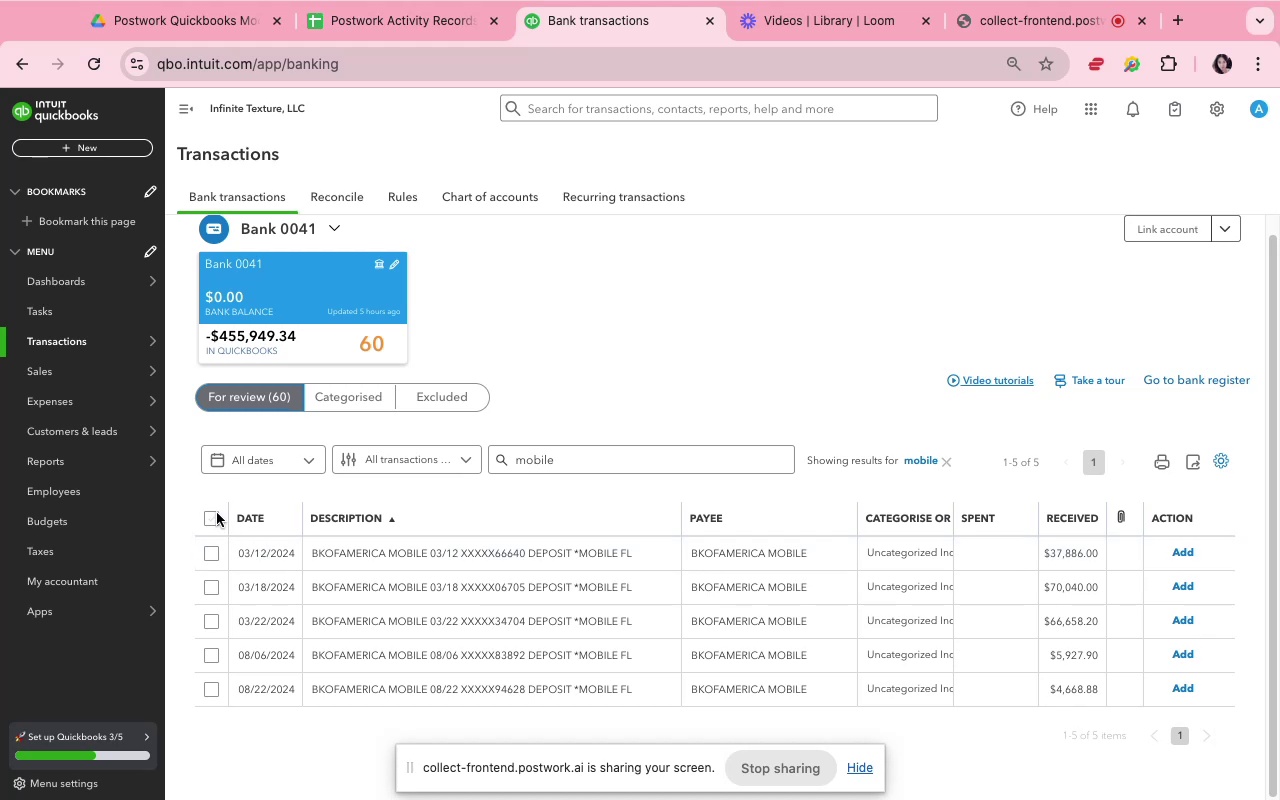 
wait(5.25)
 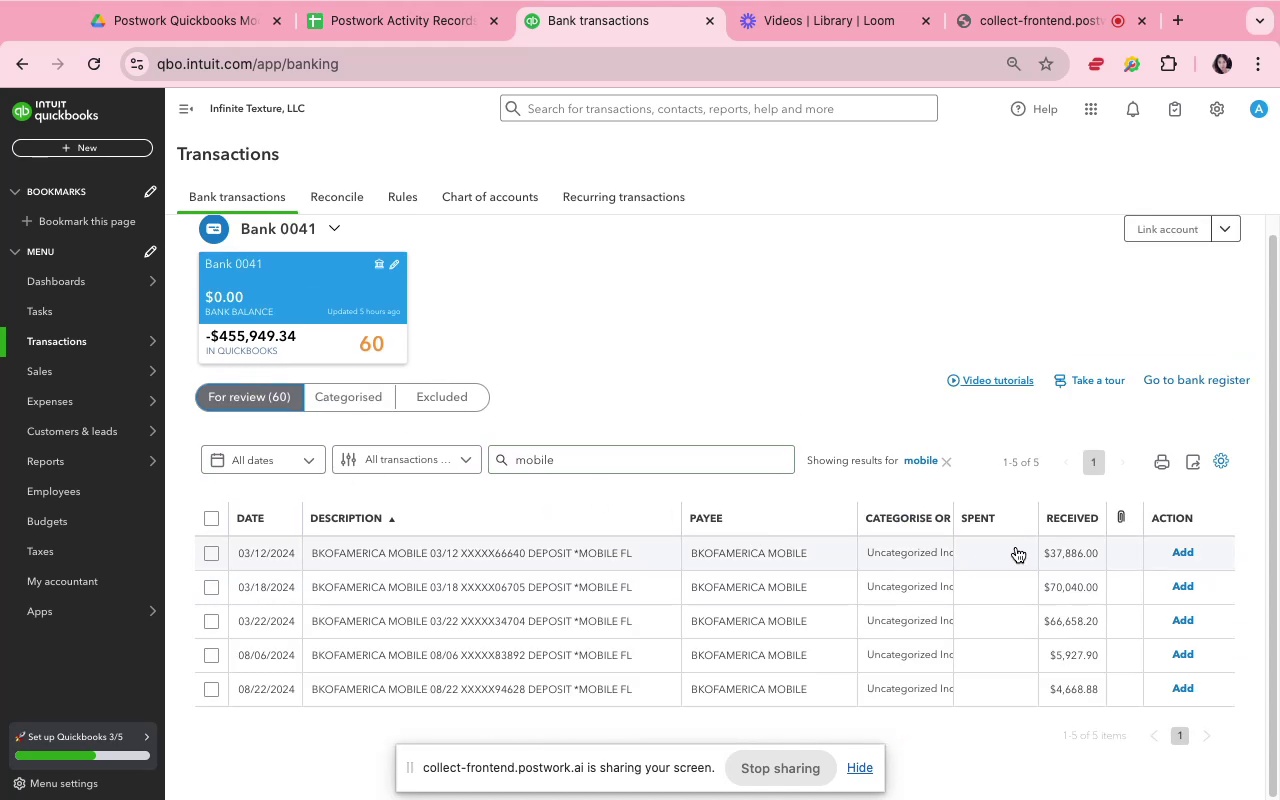 
left_click([214, 521])
 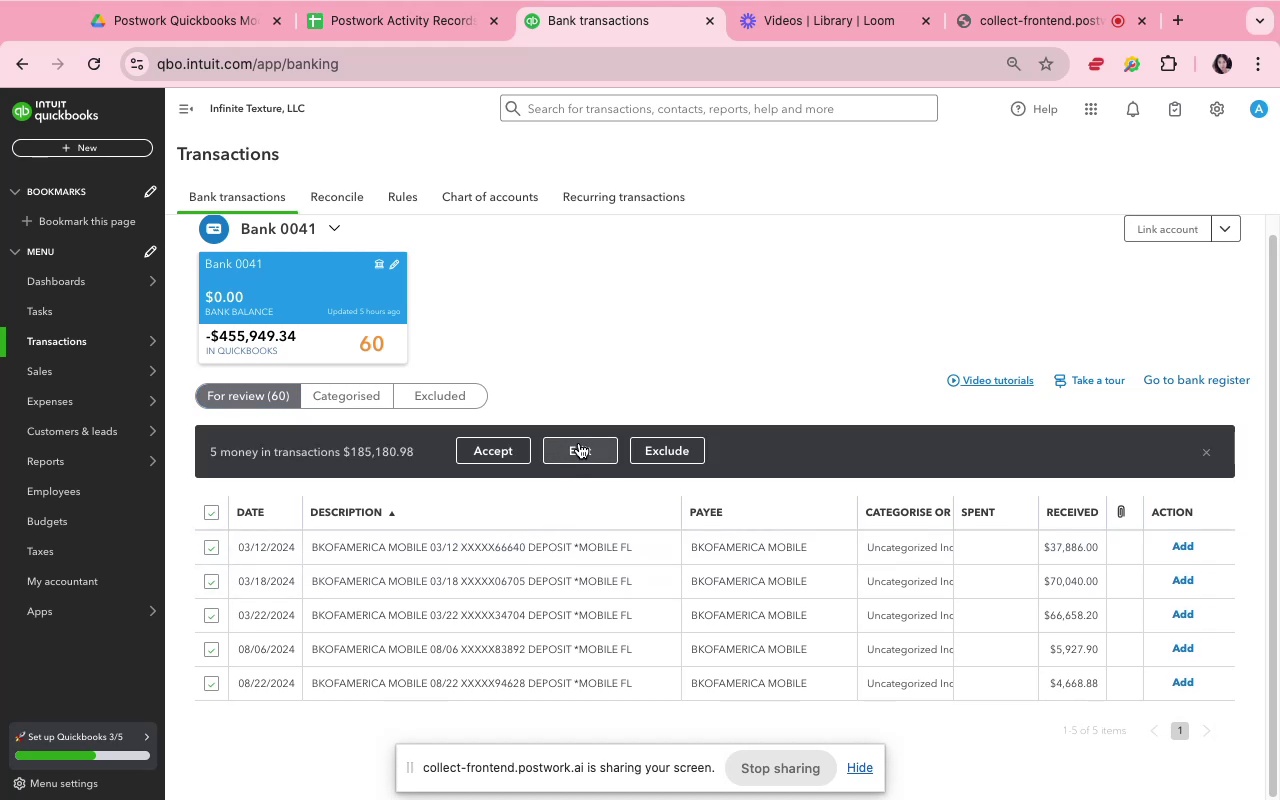 
left_click([579, 443])
 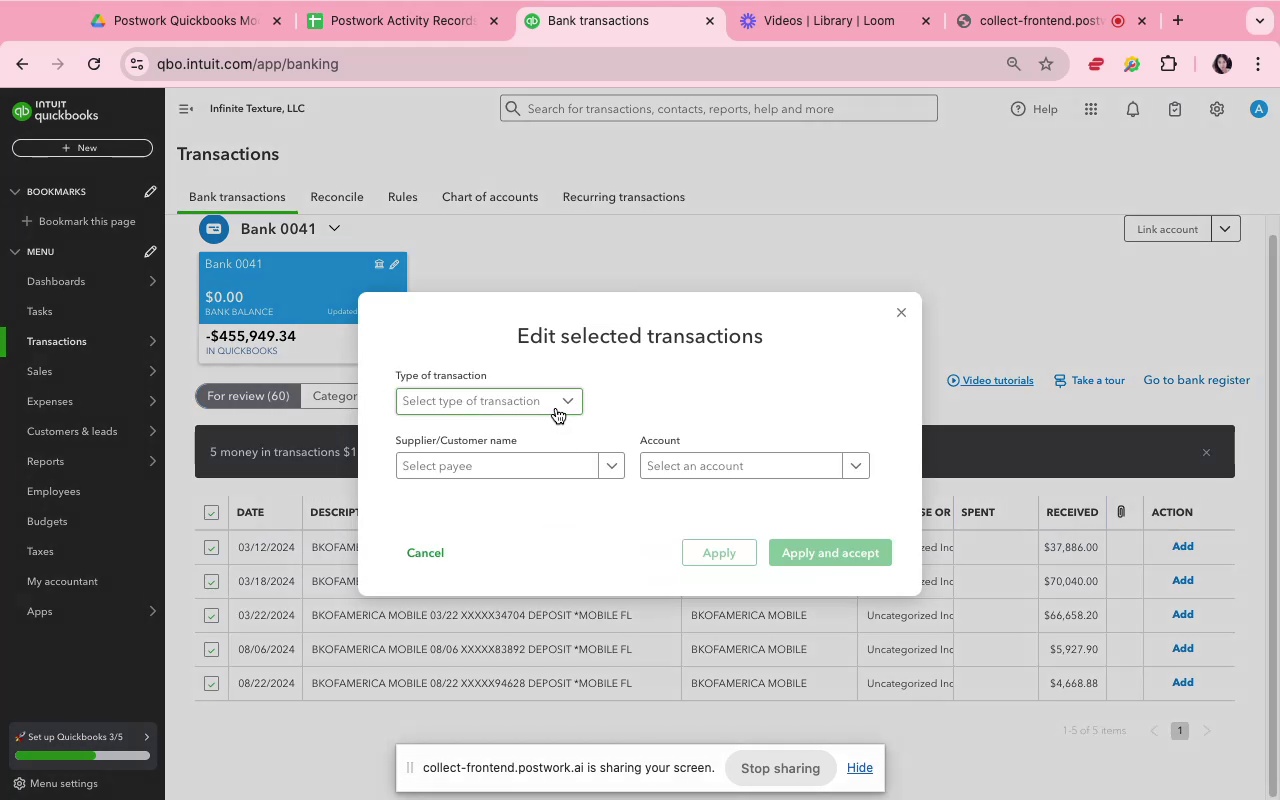 
left_click([556, 407])
 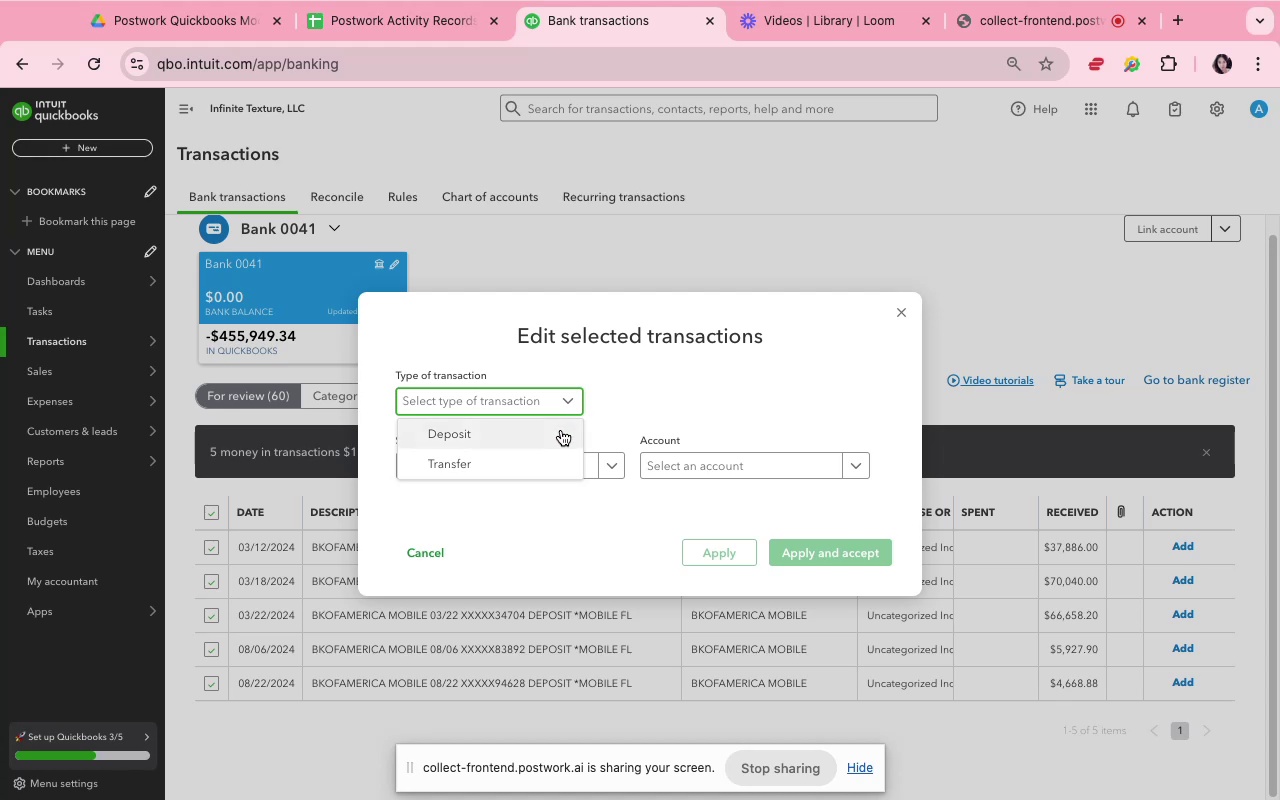 
left_click([561, 434])
 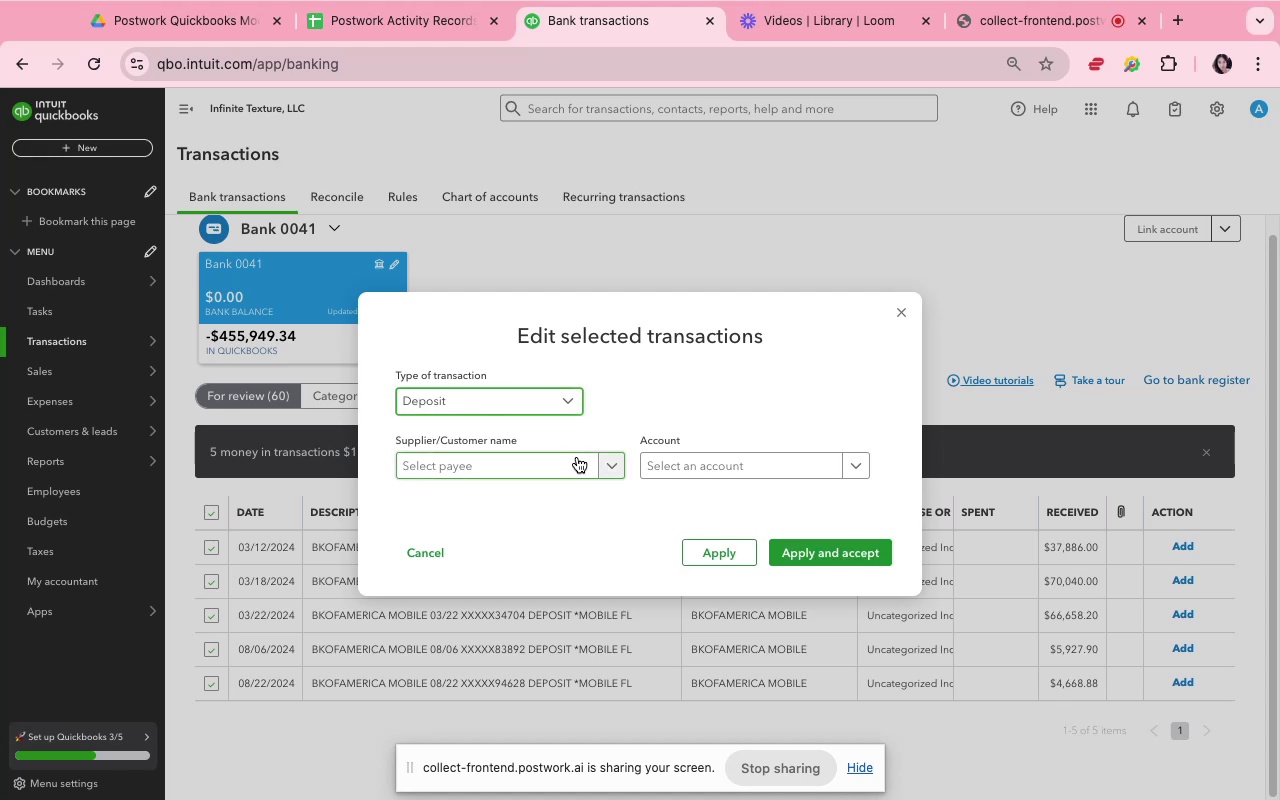 
left_click([577, 457])
 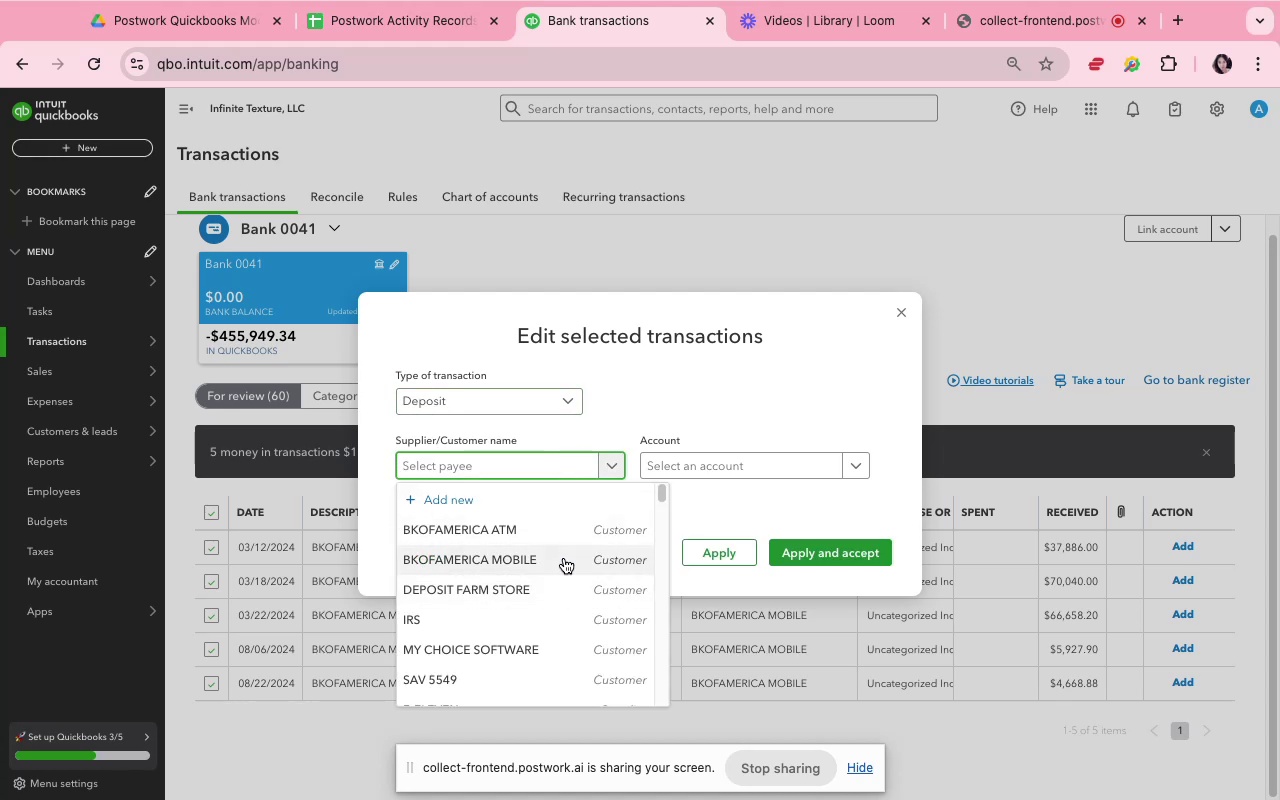 
left_click([564, 558])
 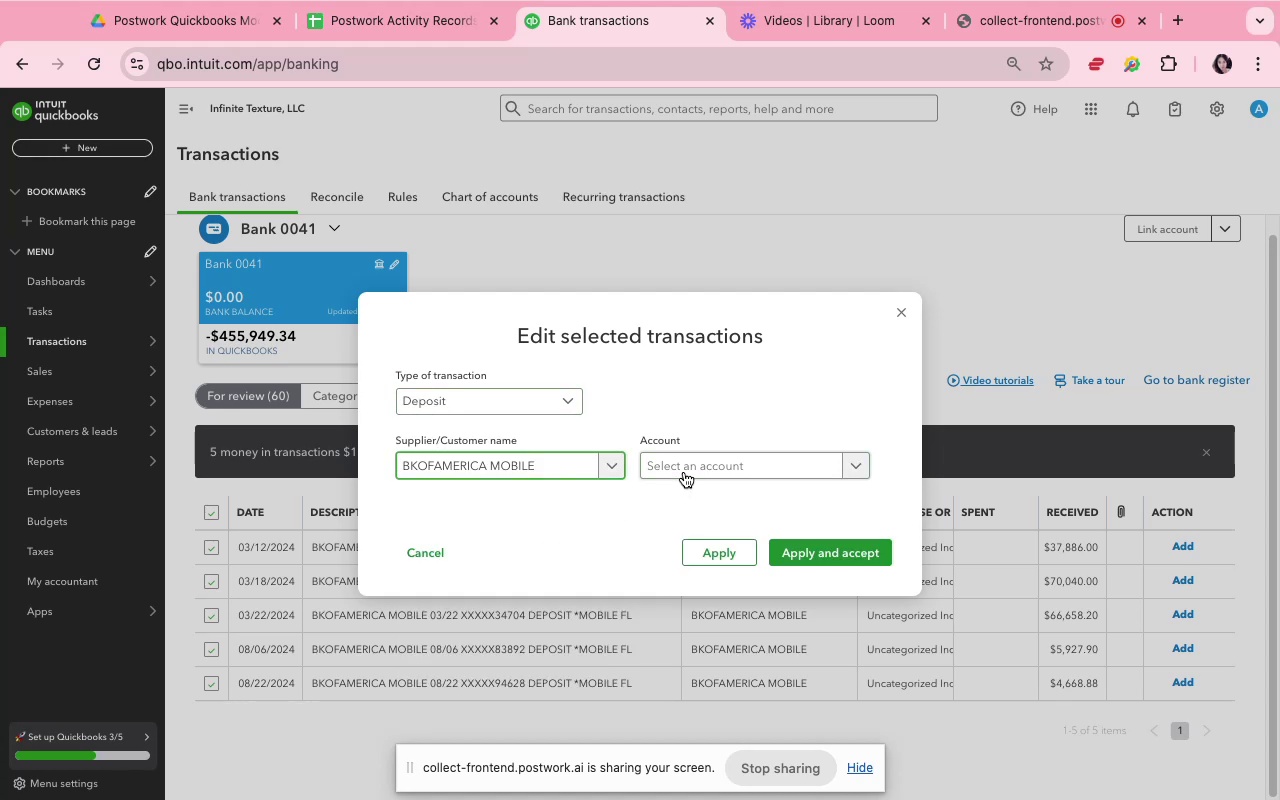 
left_click([684, 472])
 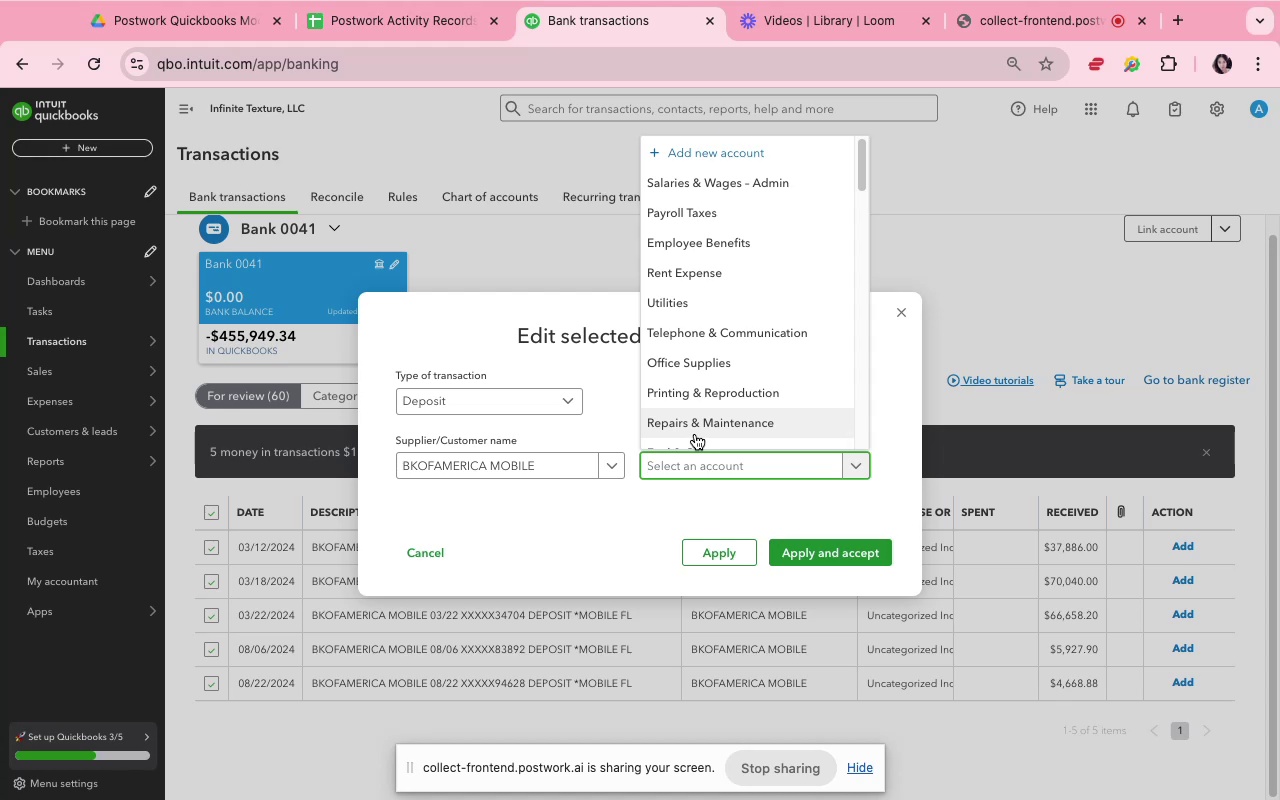 
type(re)
 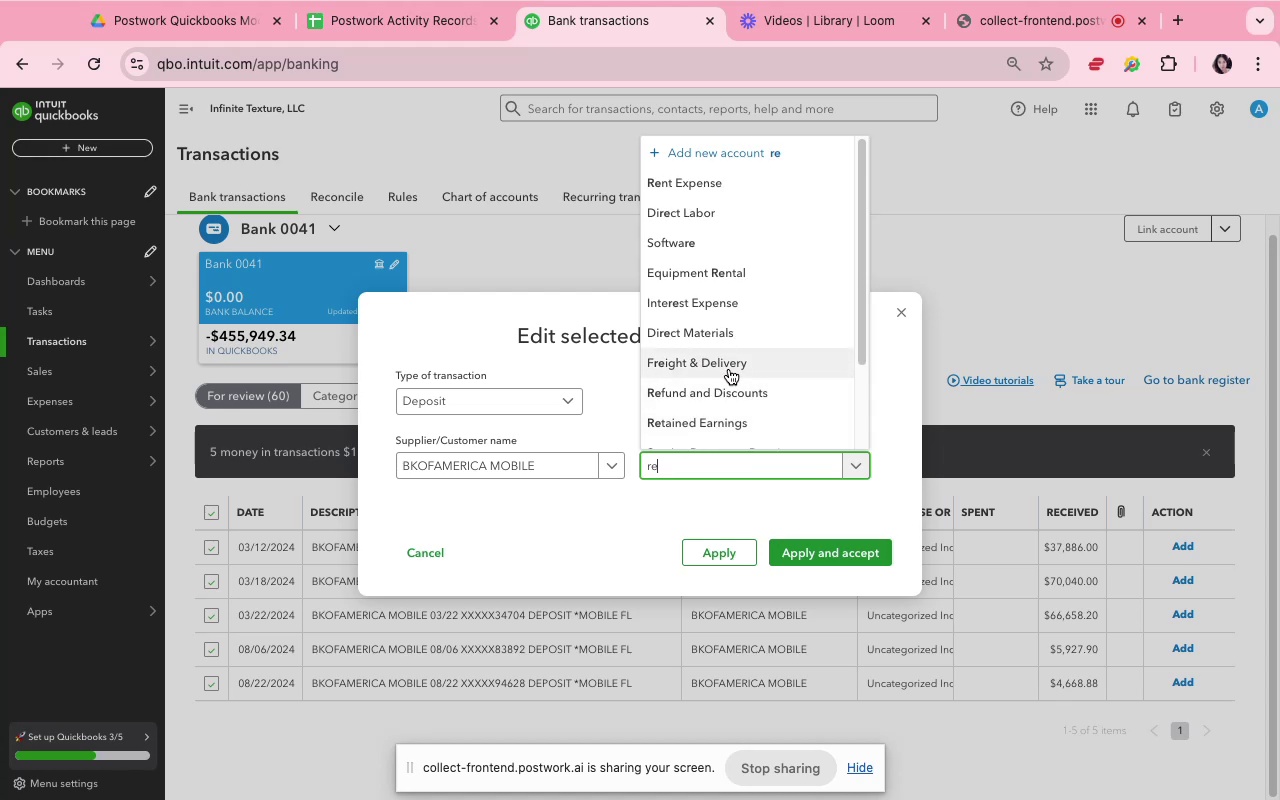 
scroll: coordinate [729, 369], scroll_direction: down, amount: 4.0
 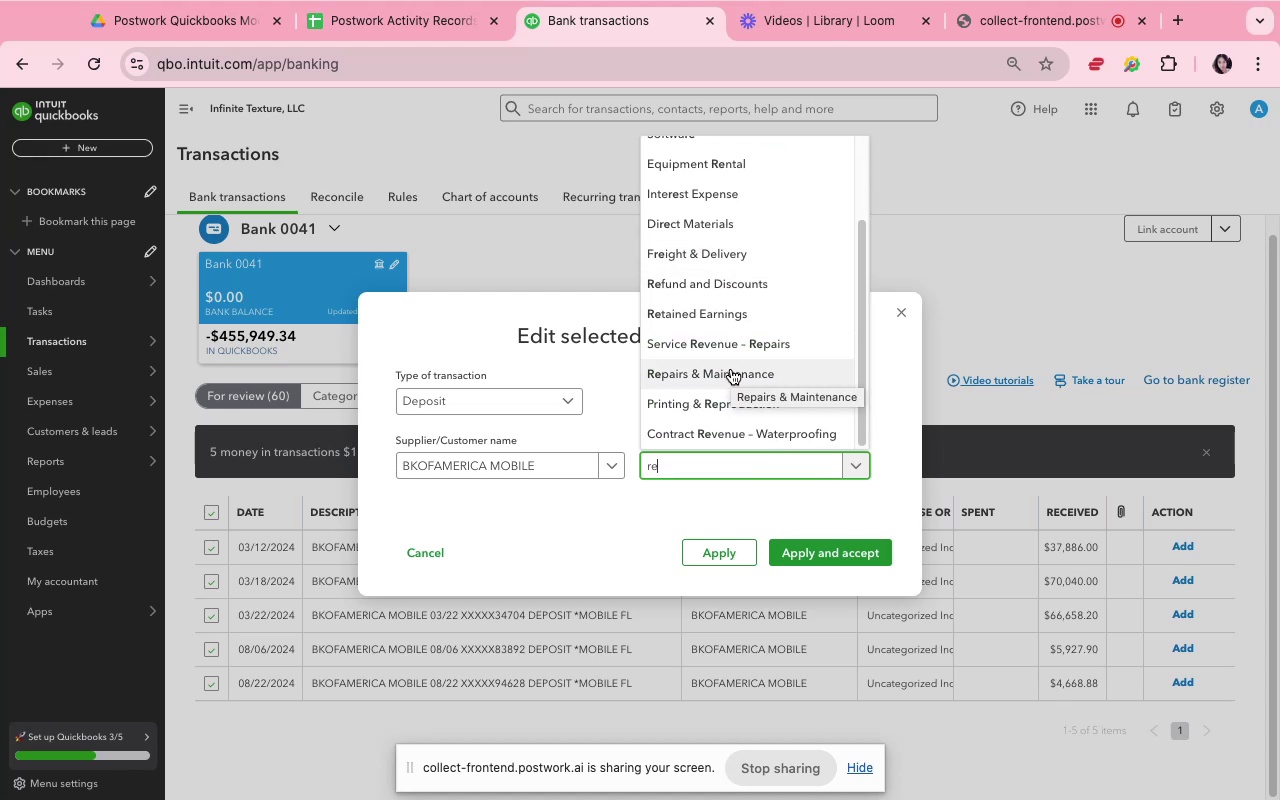 
left_click([775, 436])
 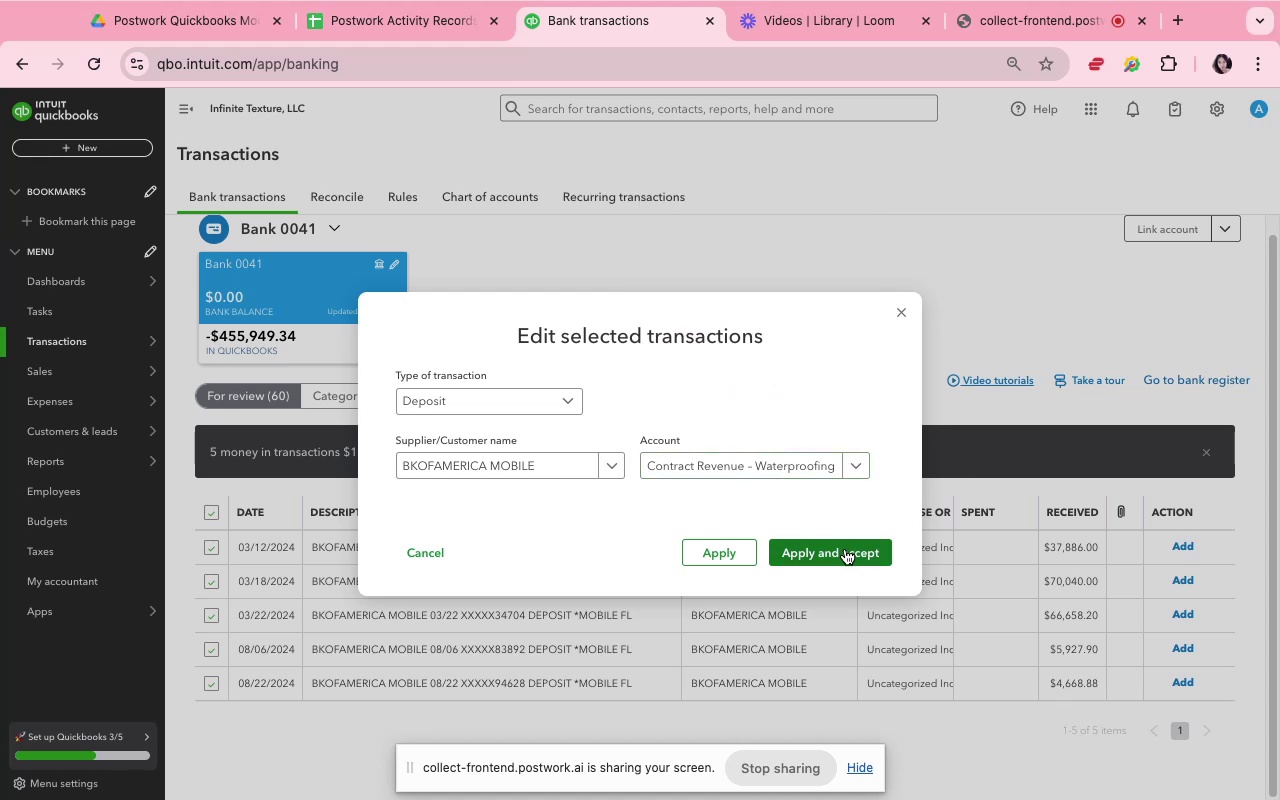 
left_click([845, 549])
 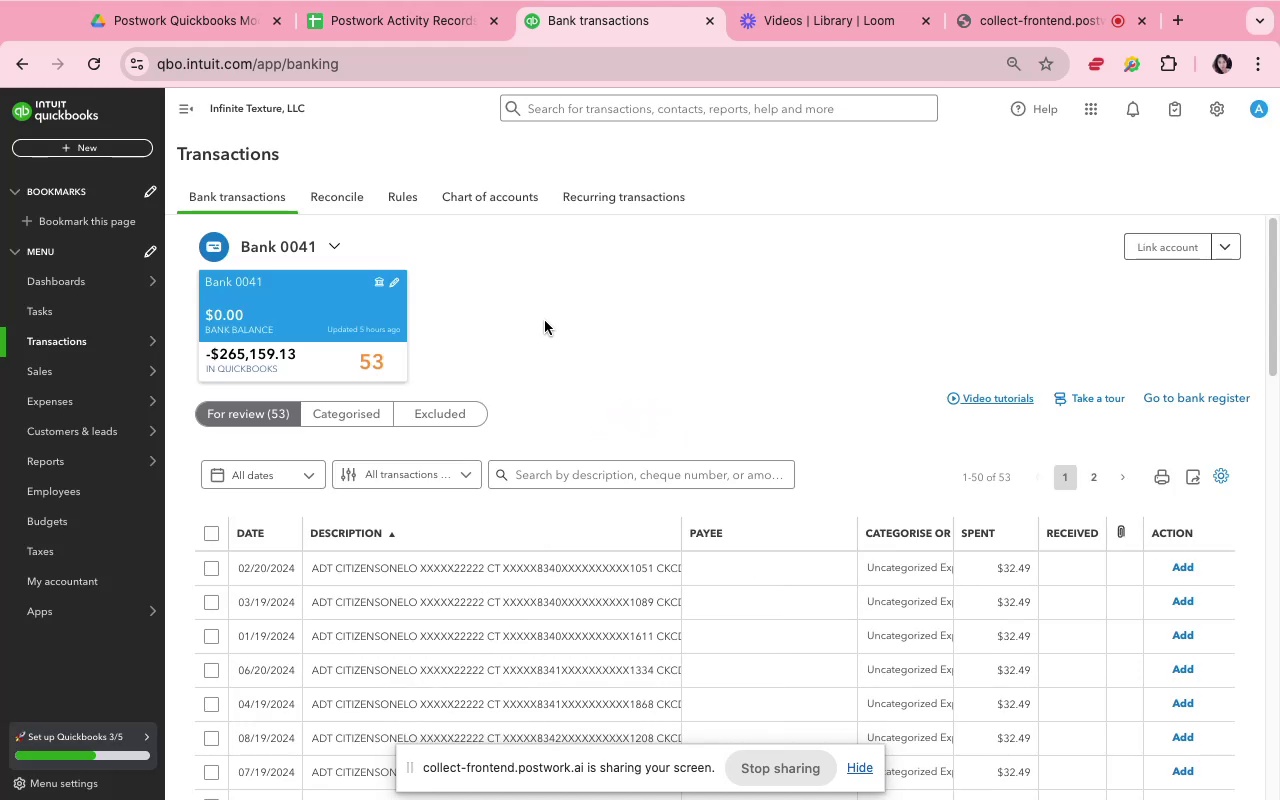 
wait(41.96)
 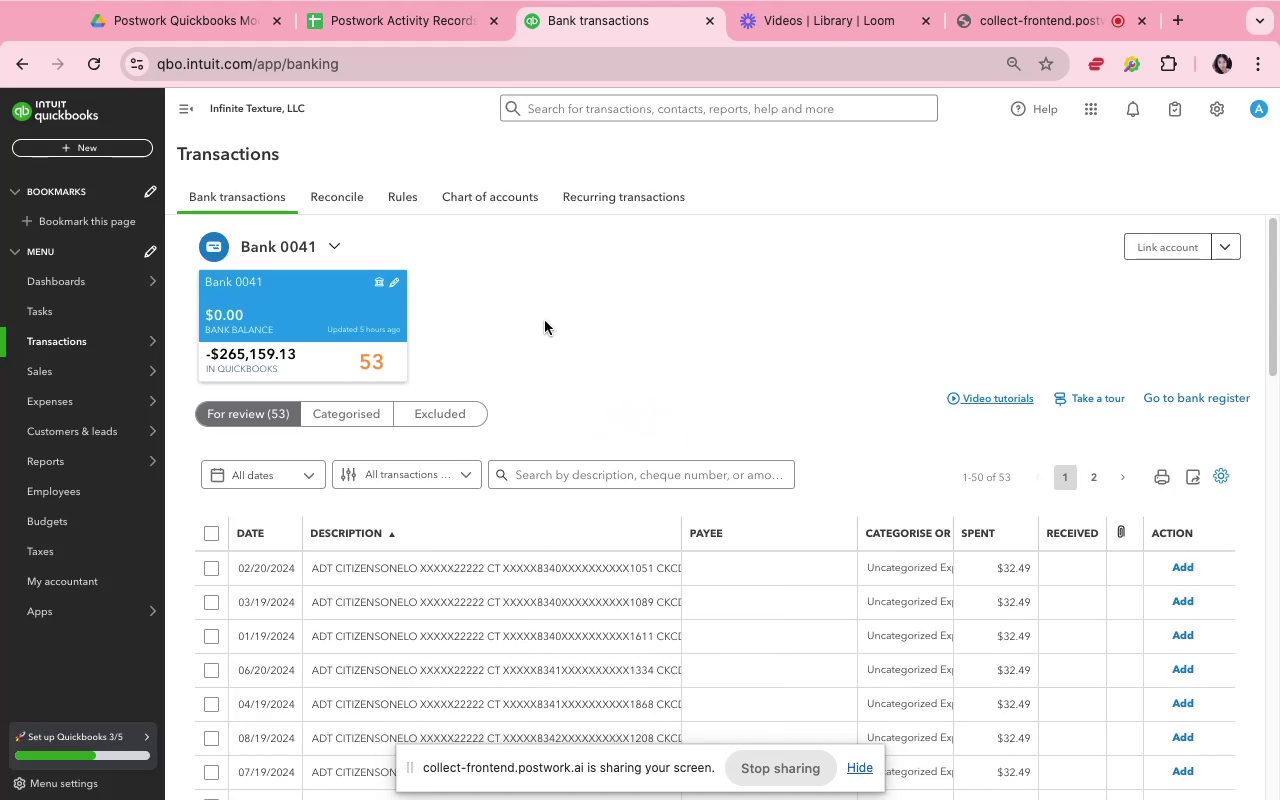 
scroll: coordinate [679, 495], scroll_direction: down, amount: 15.0
 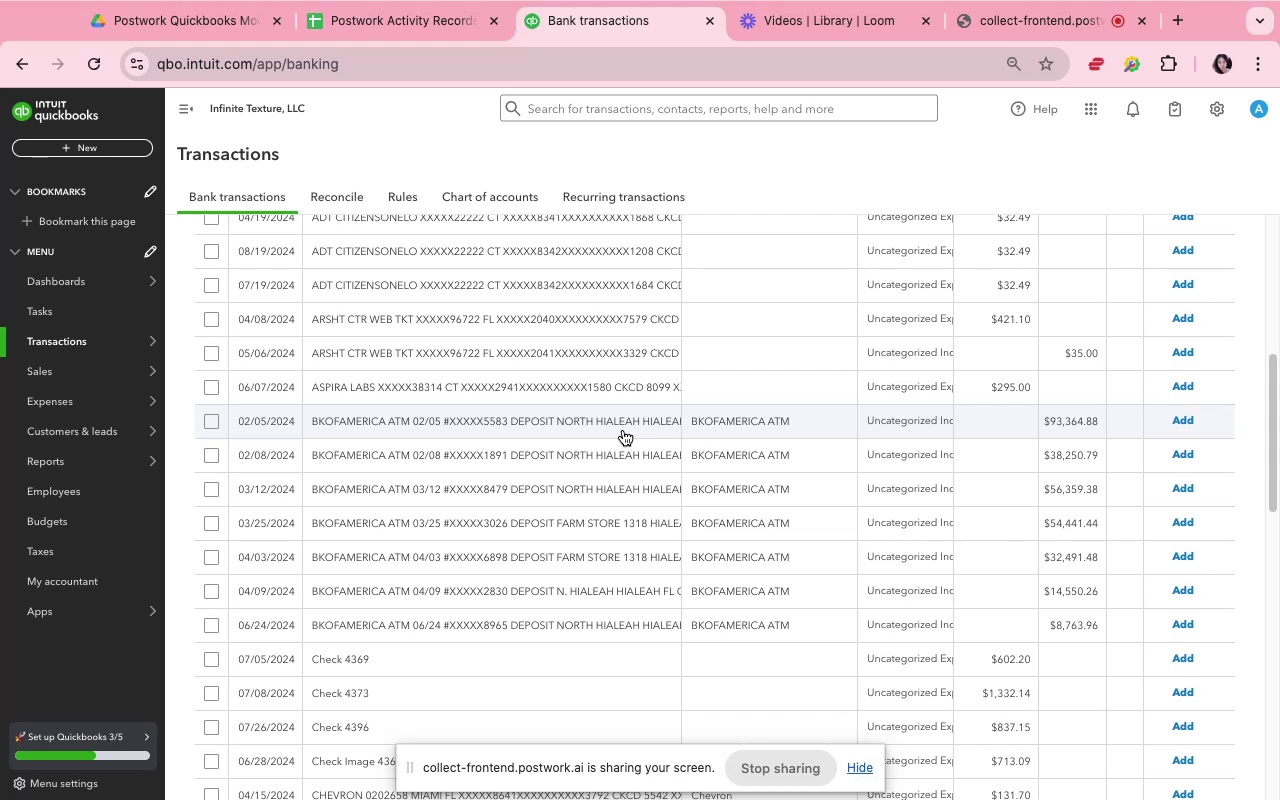 
wait(23.75)
 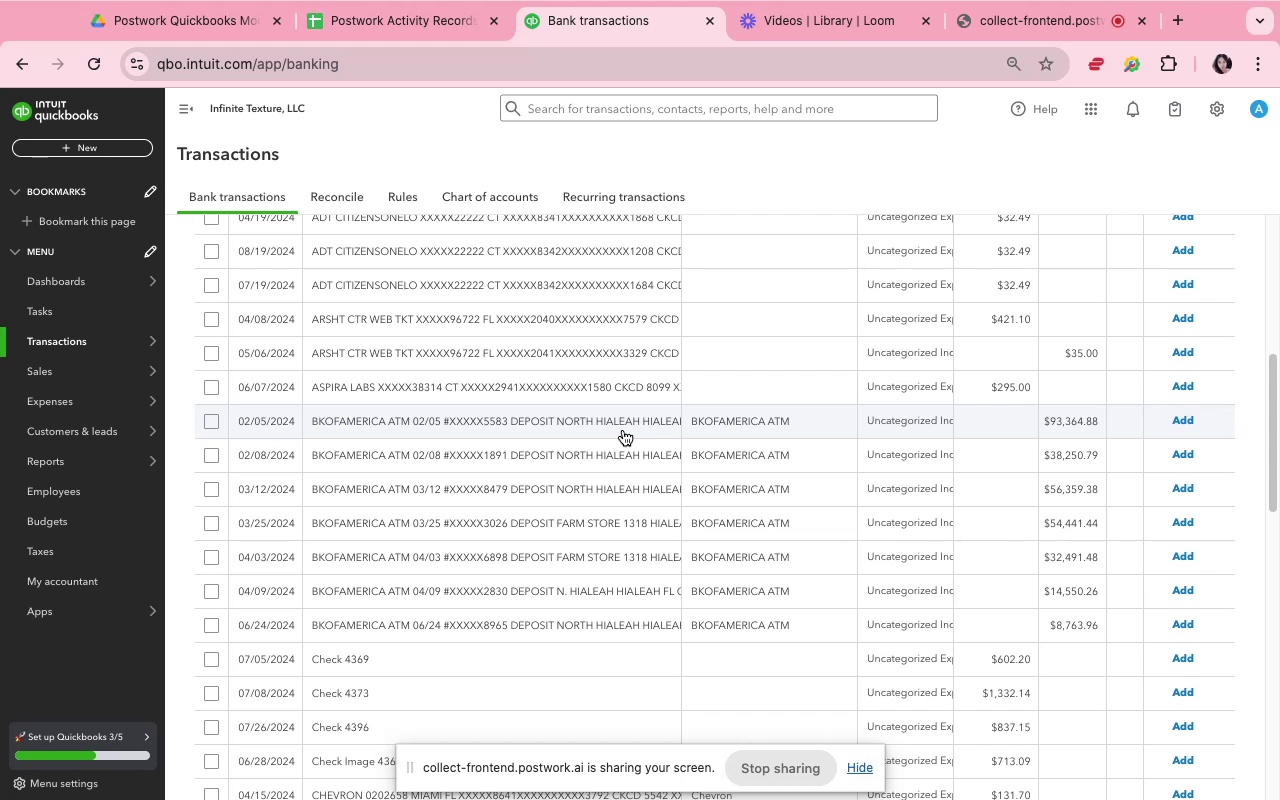 
mouse_move([166, 562])
 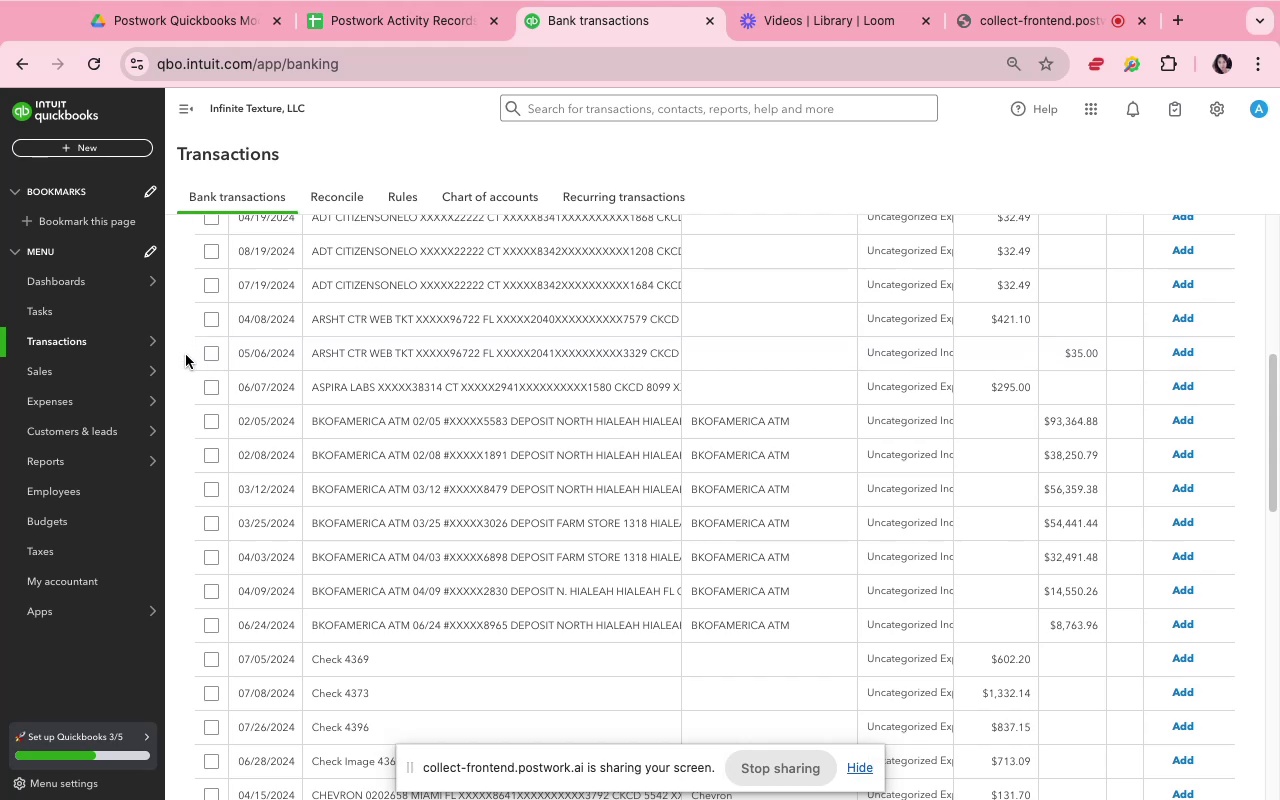 
mouse_move([183, 354])
 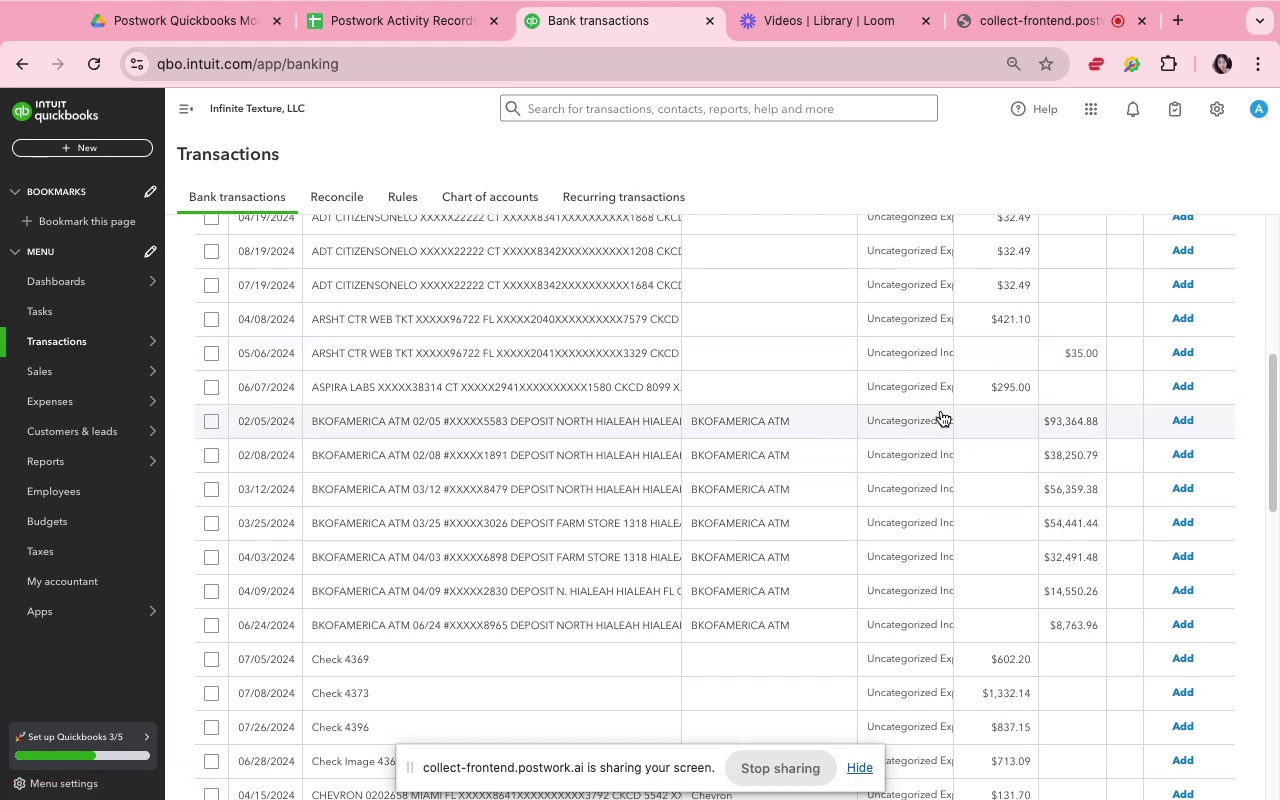 
scroll: coordinate [1038, 360], scroll_direction: down, amount: 18.0
 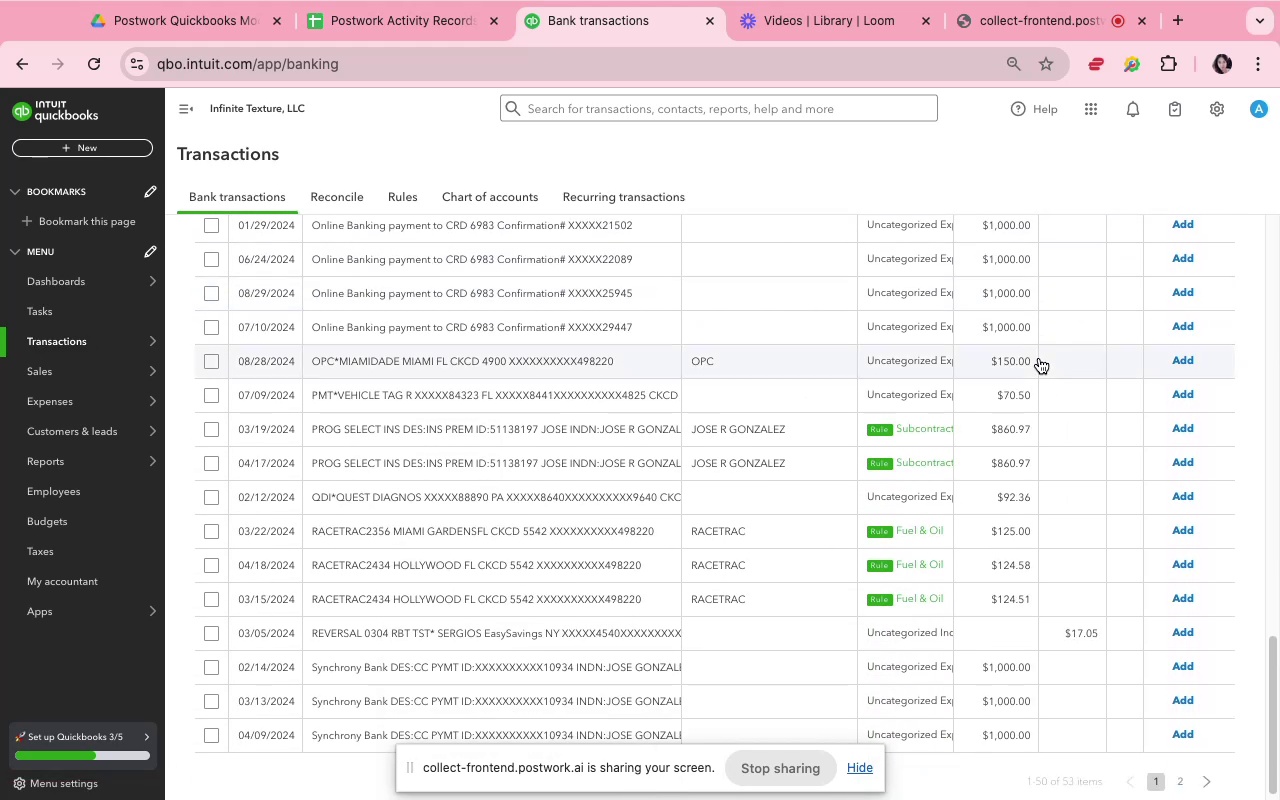 
scroll: coordinate [1039, 358], scroll_direction: up, amount: 38.0
 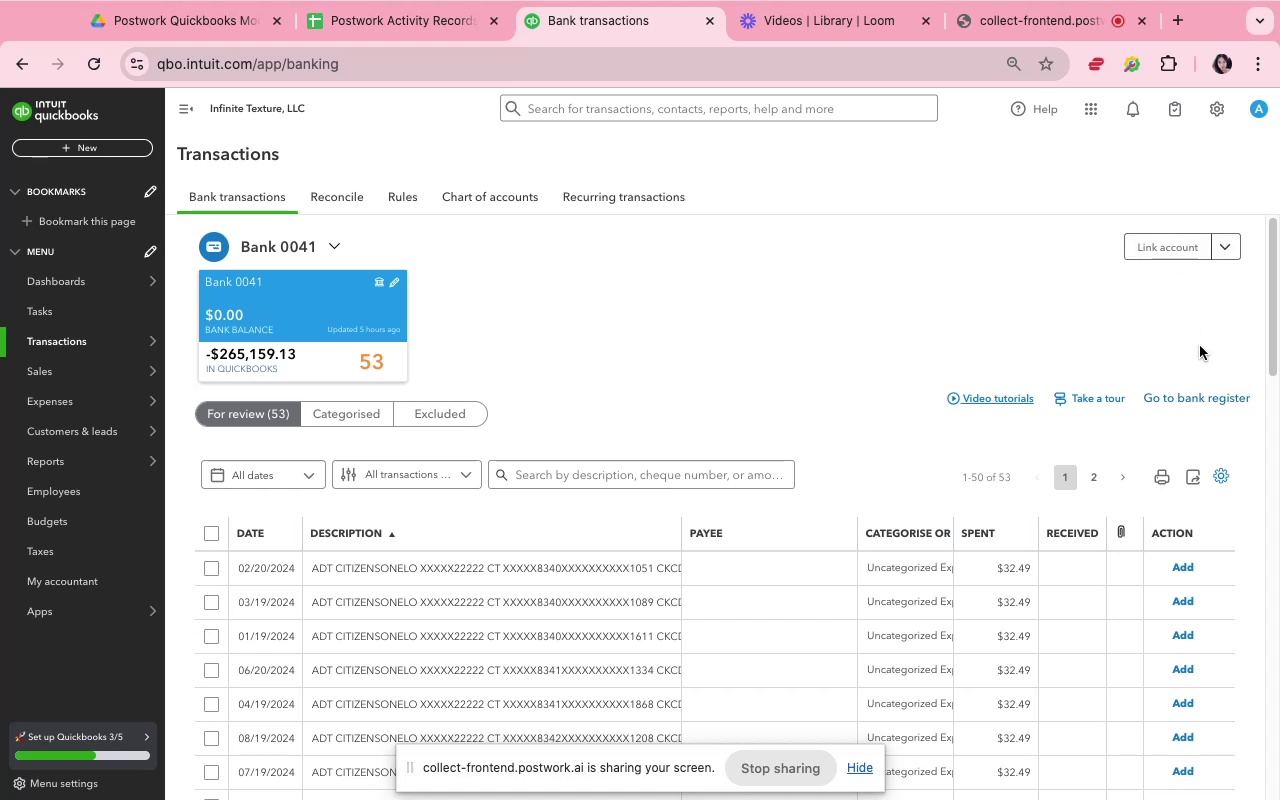 
left_click([1215, 397])
 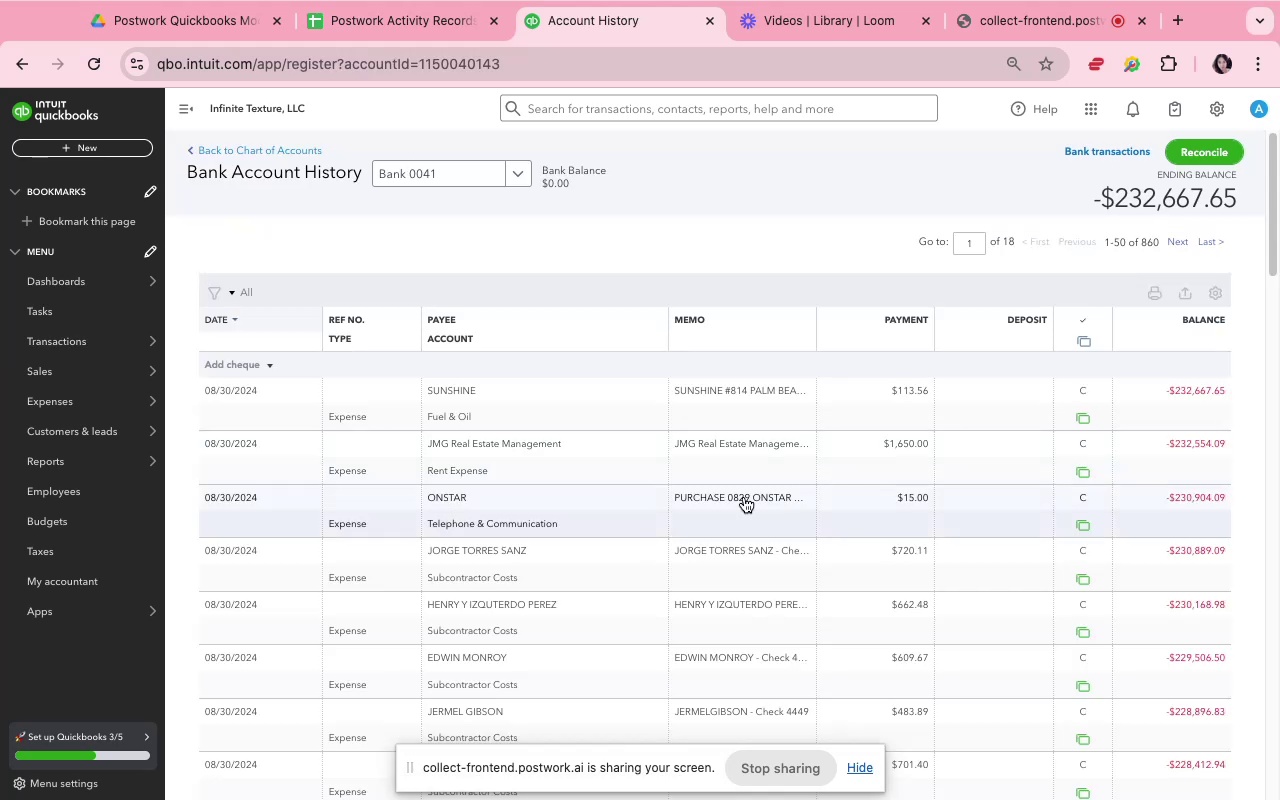 
wait(7.58)
 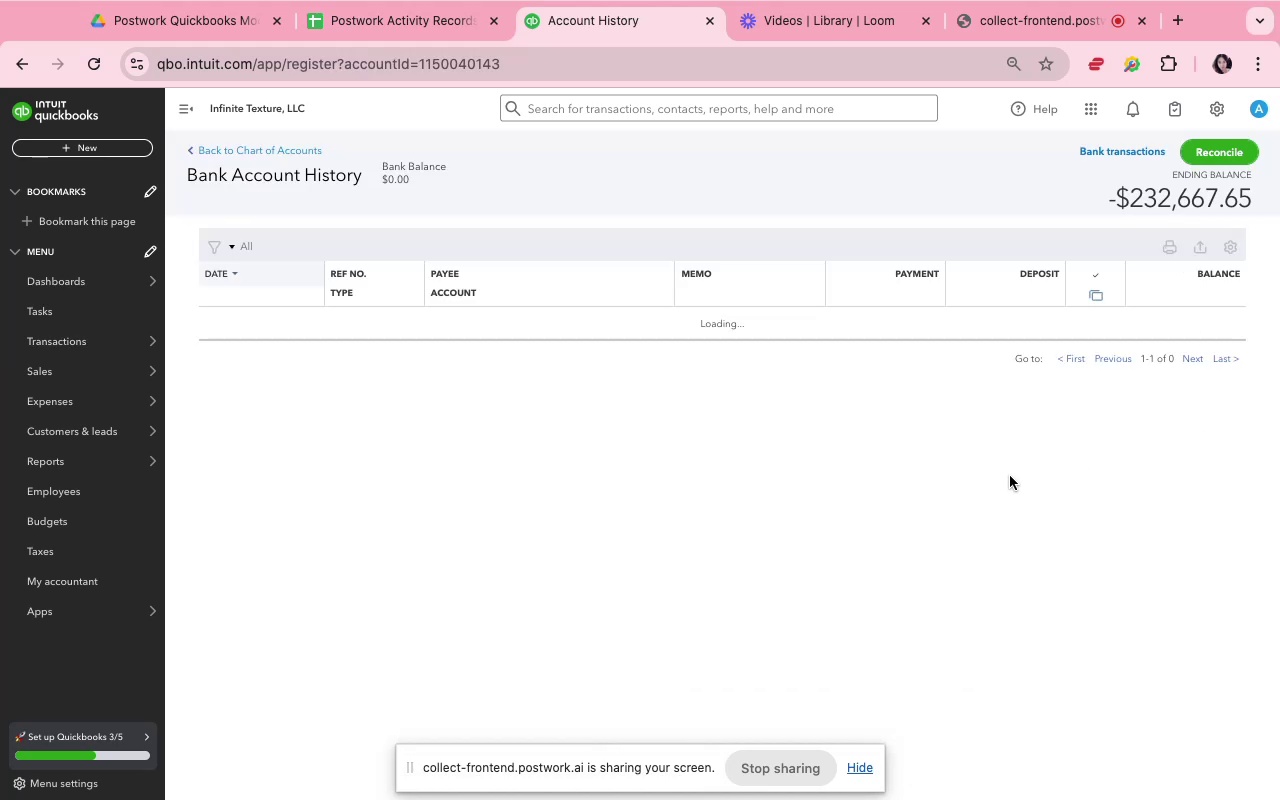 
left_click([208, 150])
 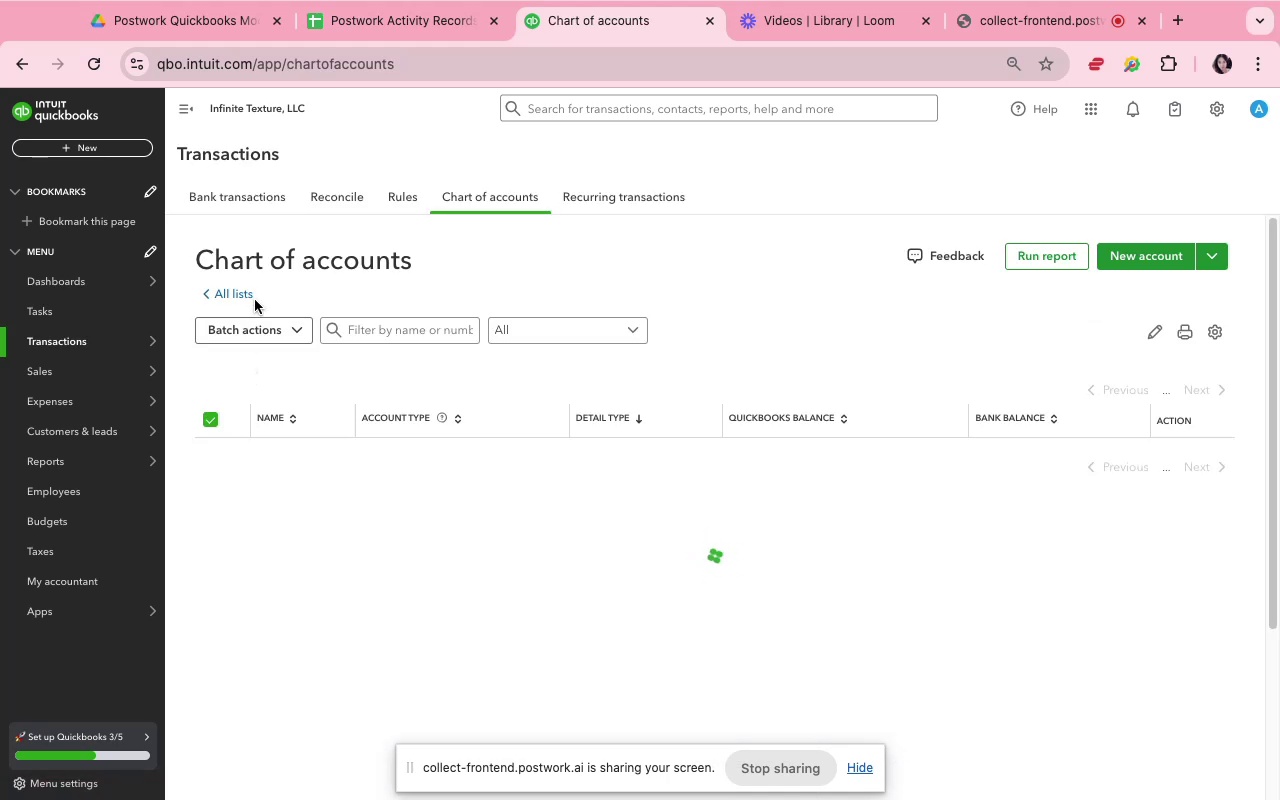 
left_click([228, 200])
 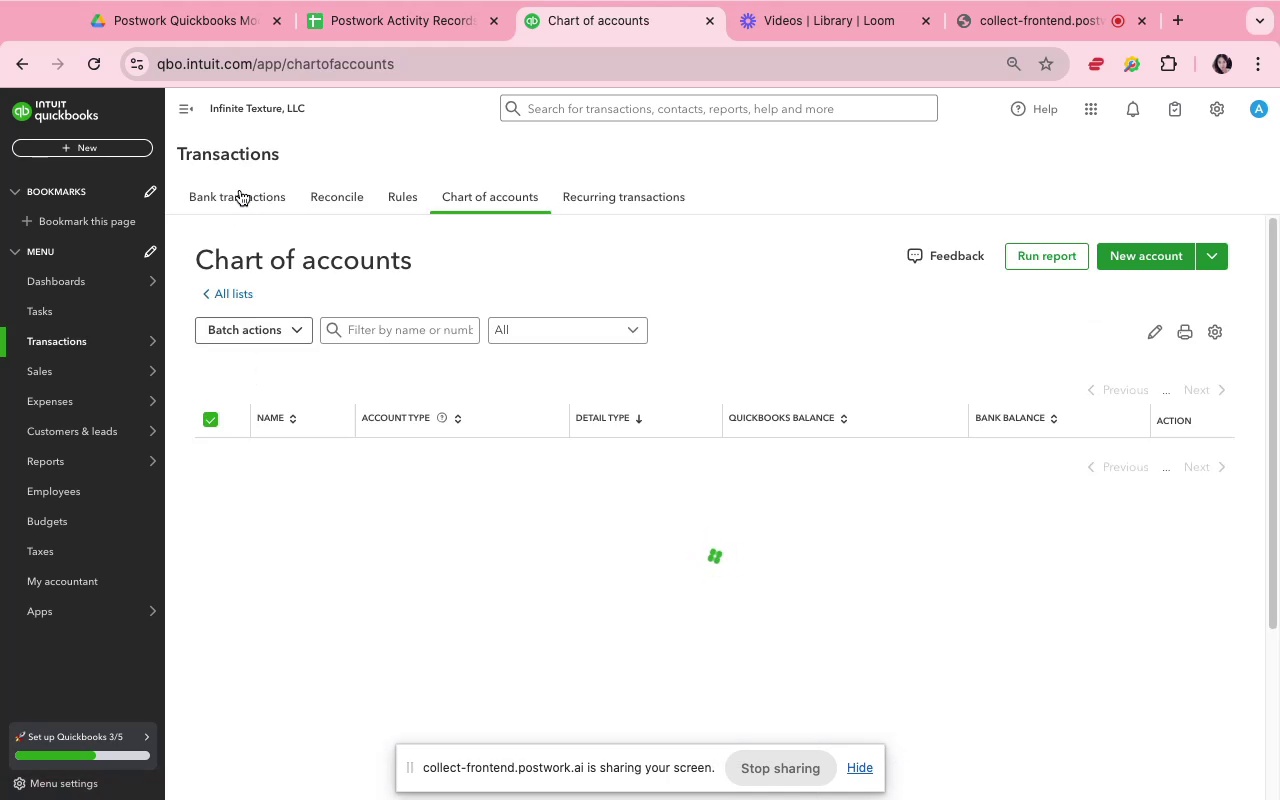 
left_click([240, 190])
 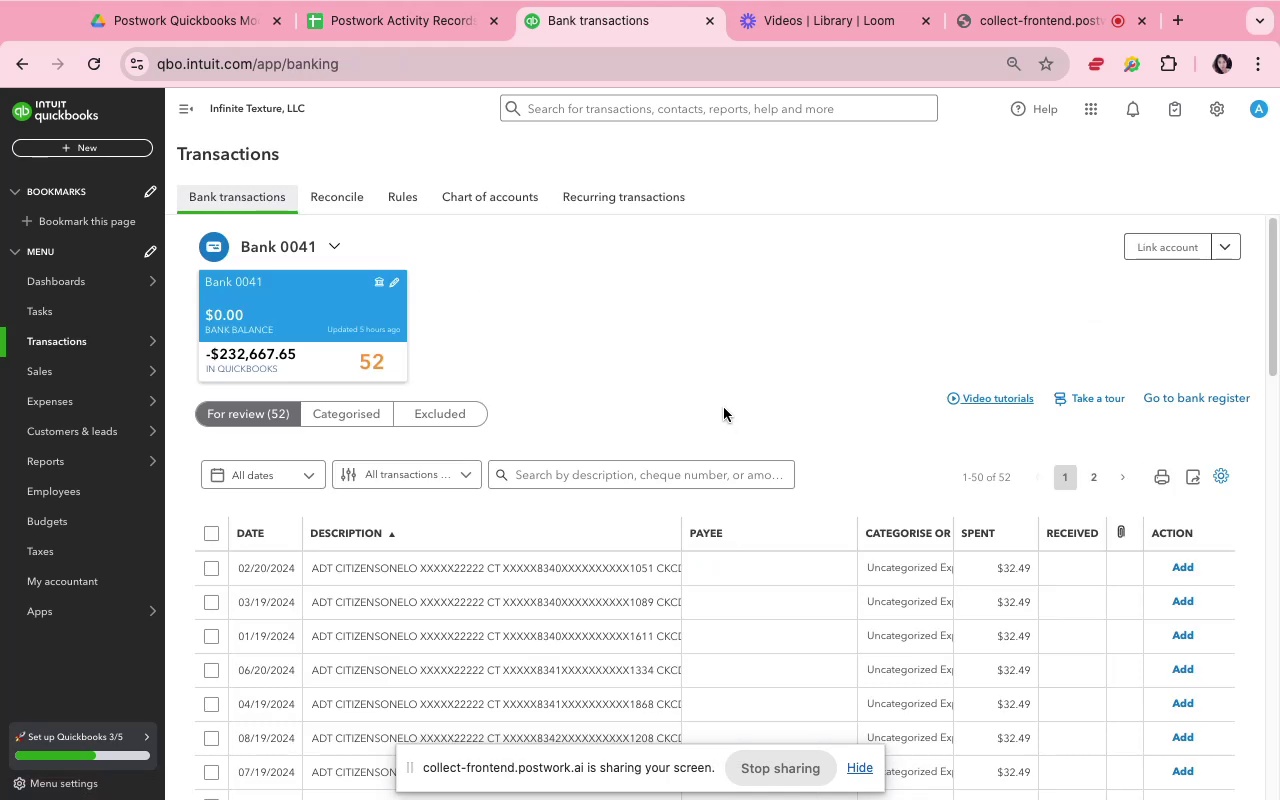 
wait(8.48)
 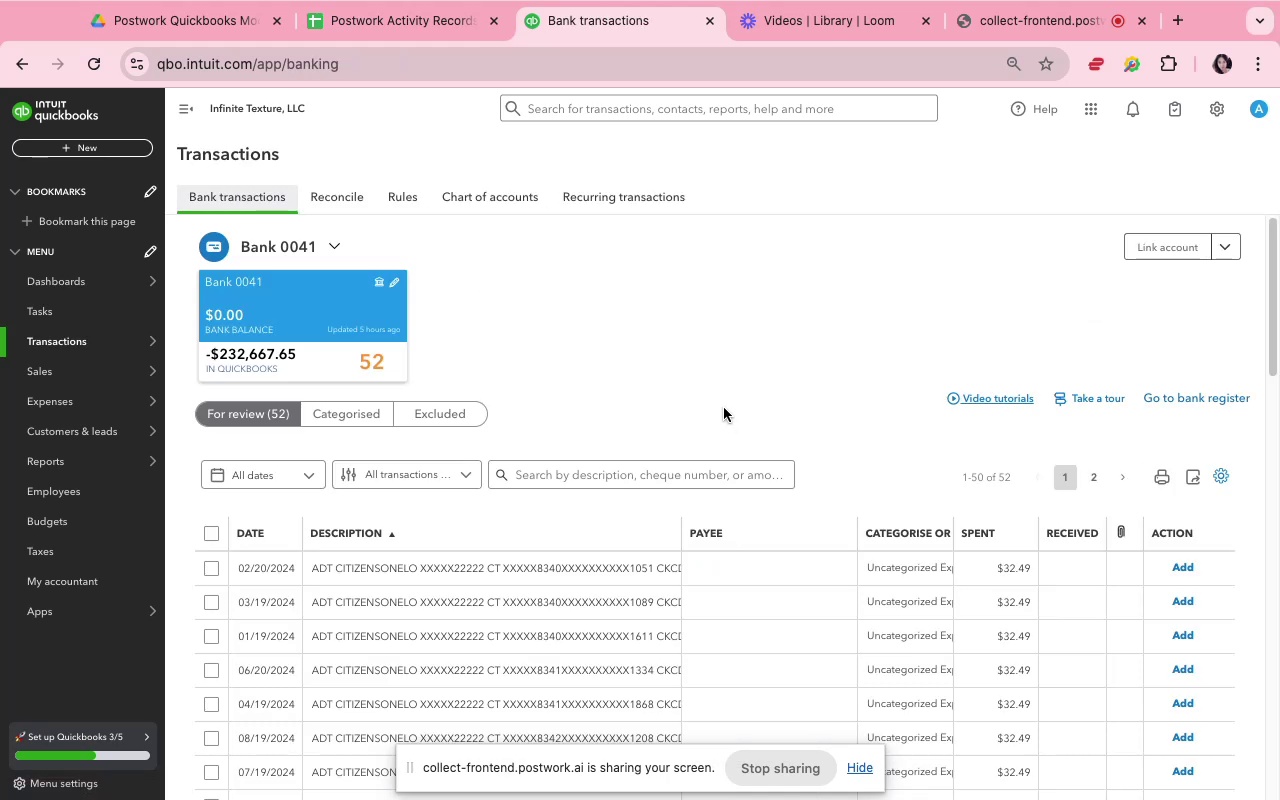 
left_click([185, 13])
 